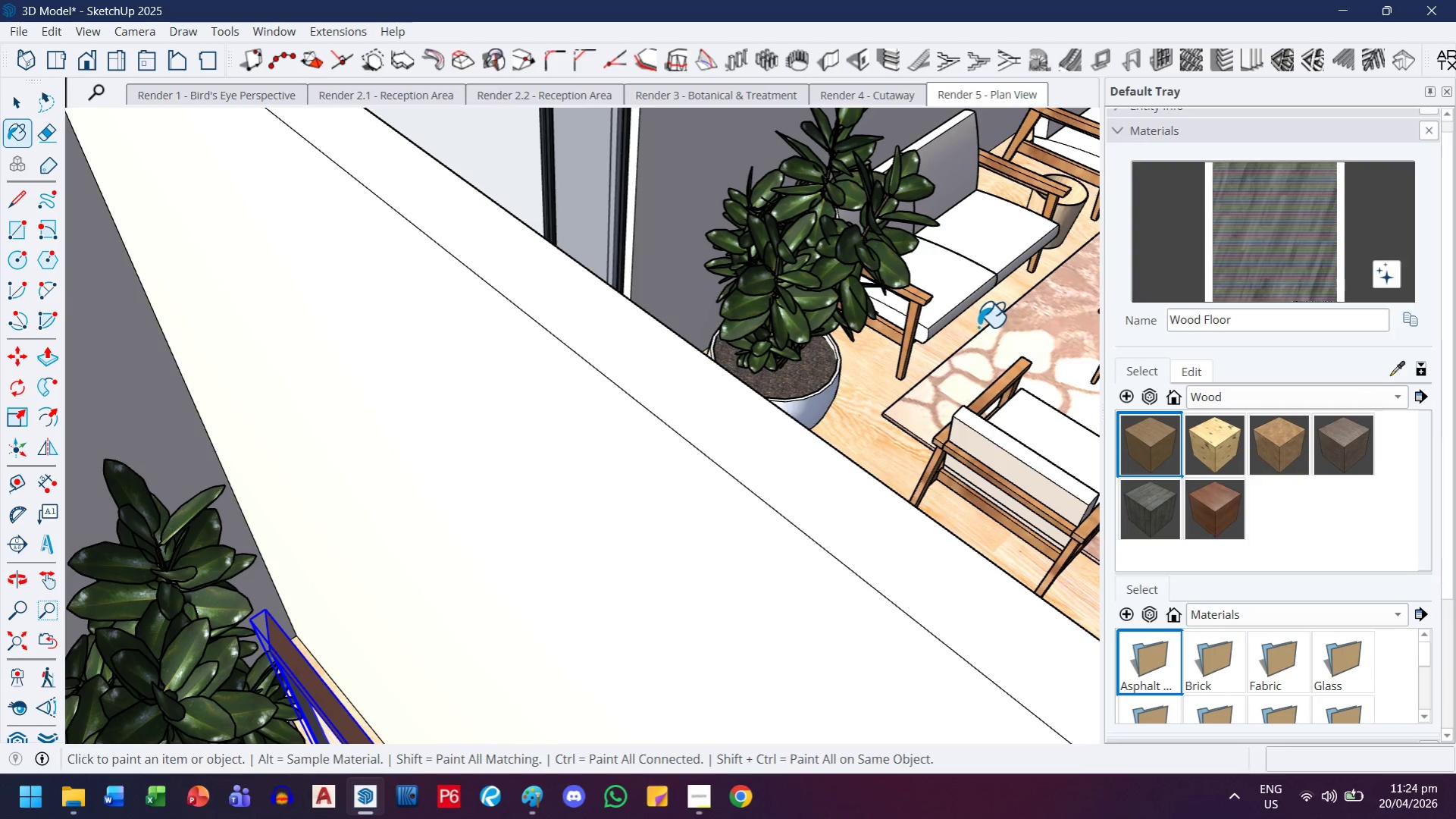 
scroll: coordinate [771, 511], scroll_direction: down, amount: 2.0
 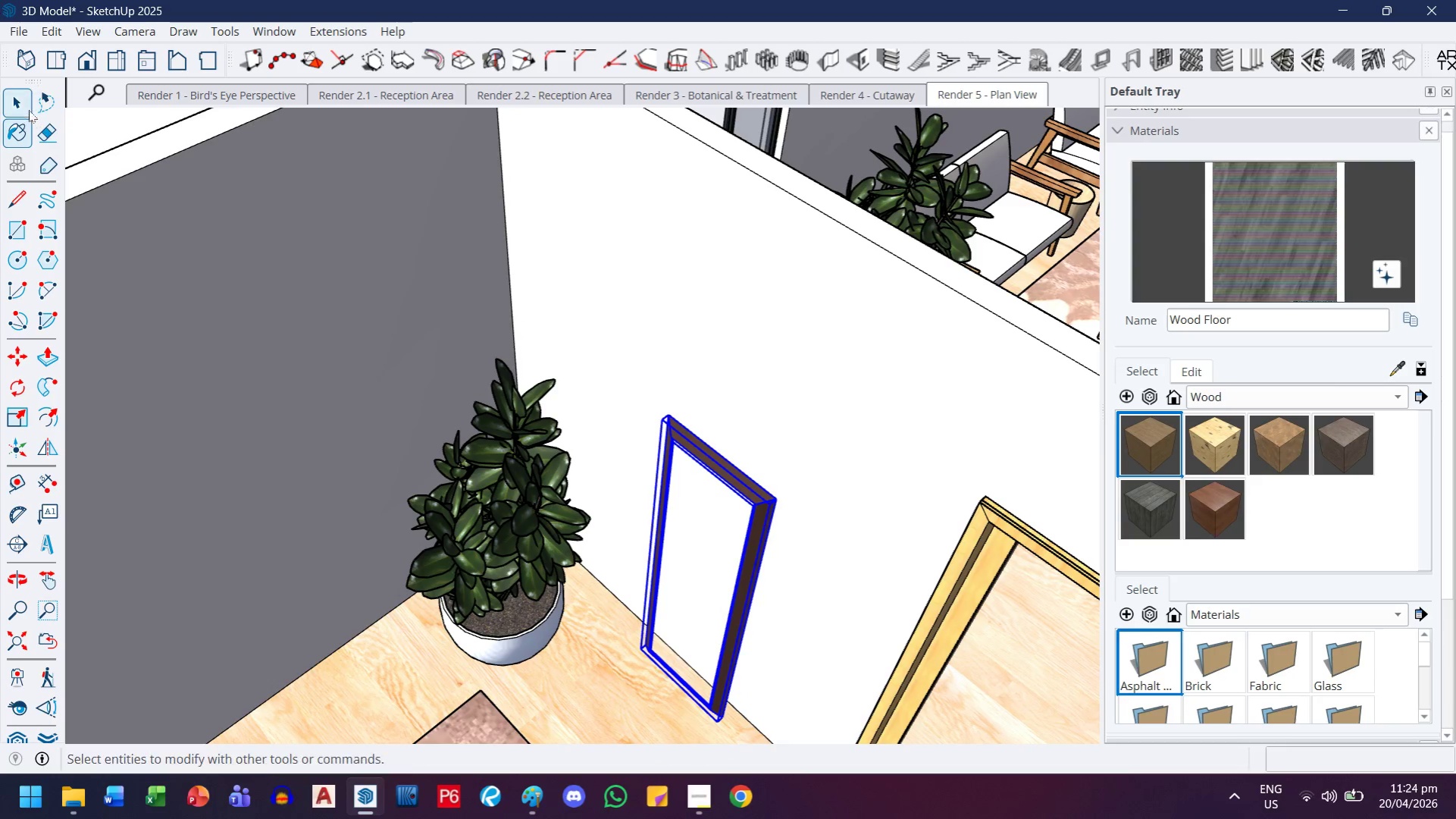 
left_click([843, 438])
 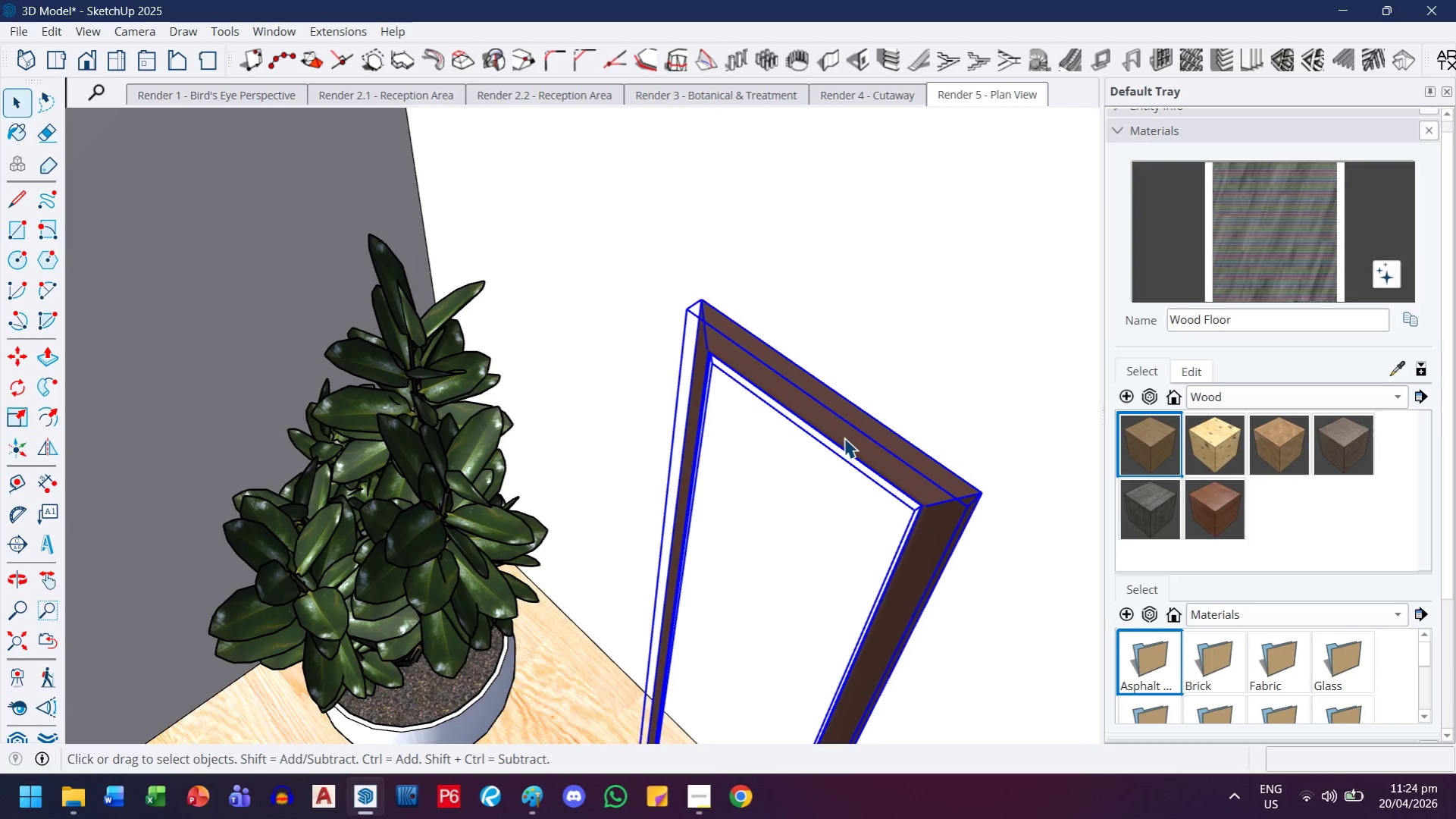 
scroll: coordinate [709, 491], scroll_direction: up, amount: 6.0
 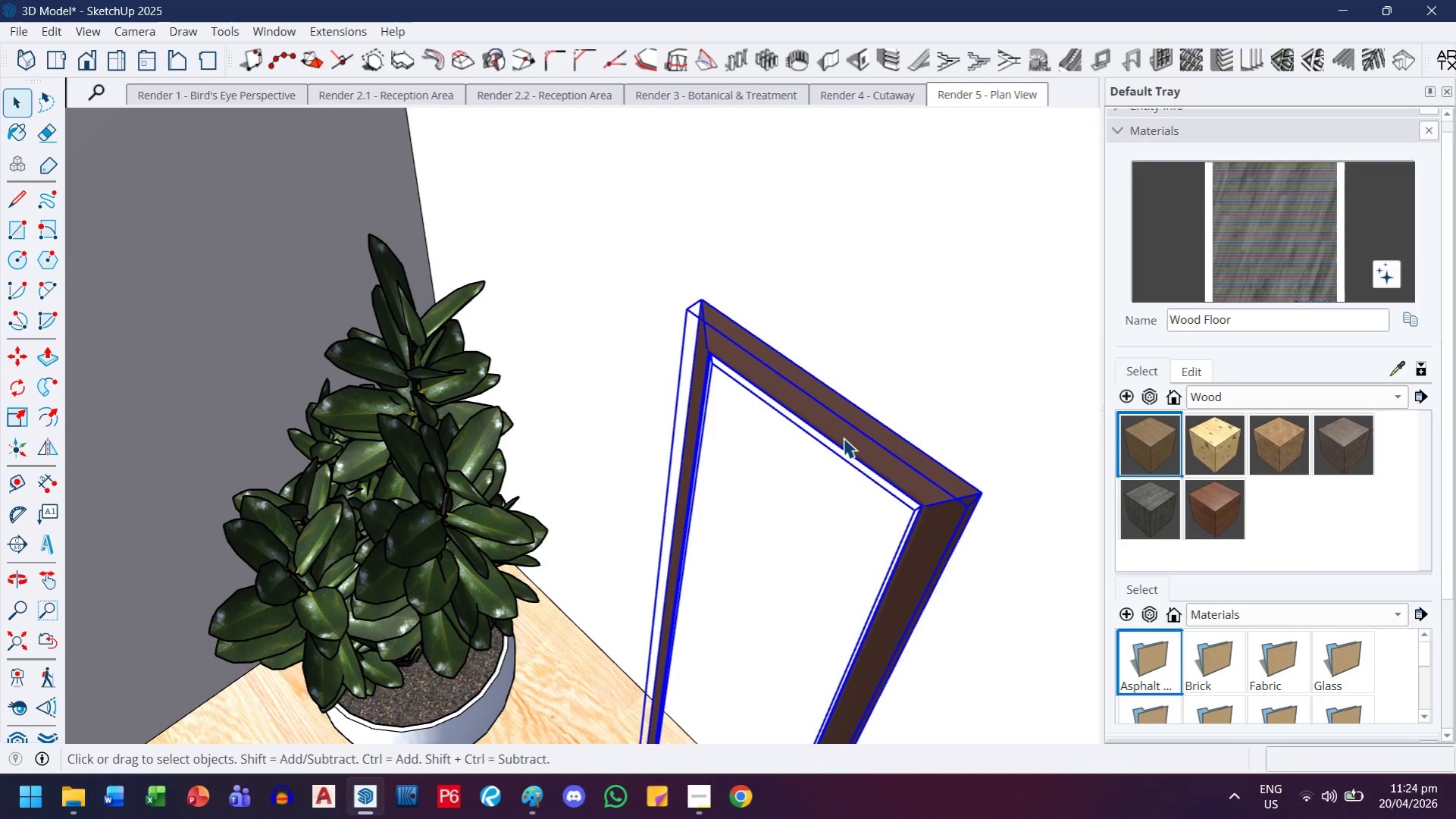 
double_click([844, 438])
 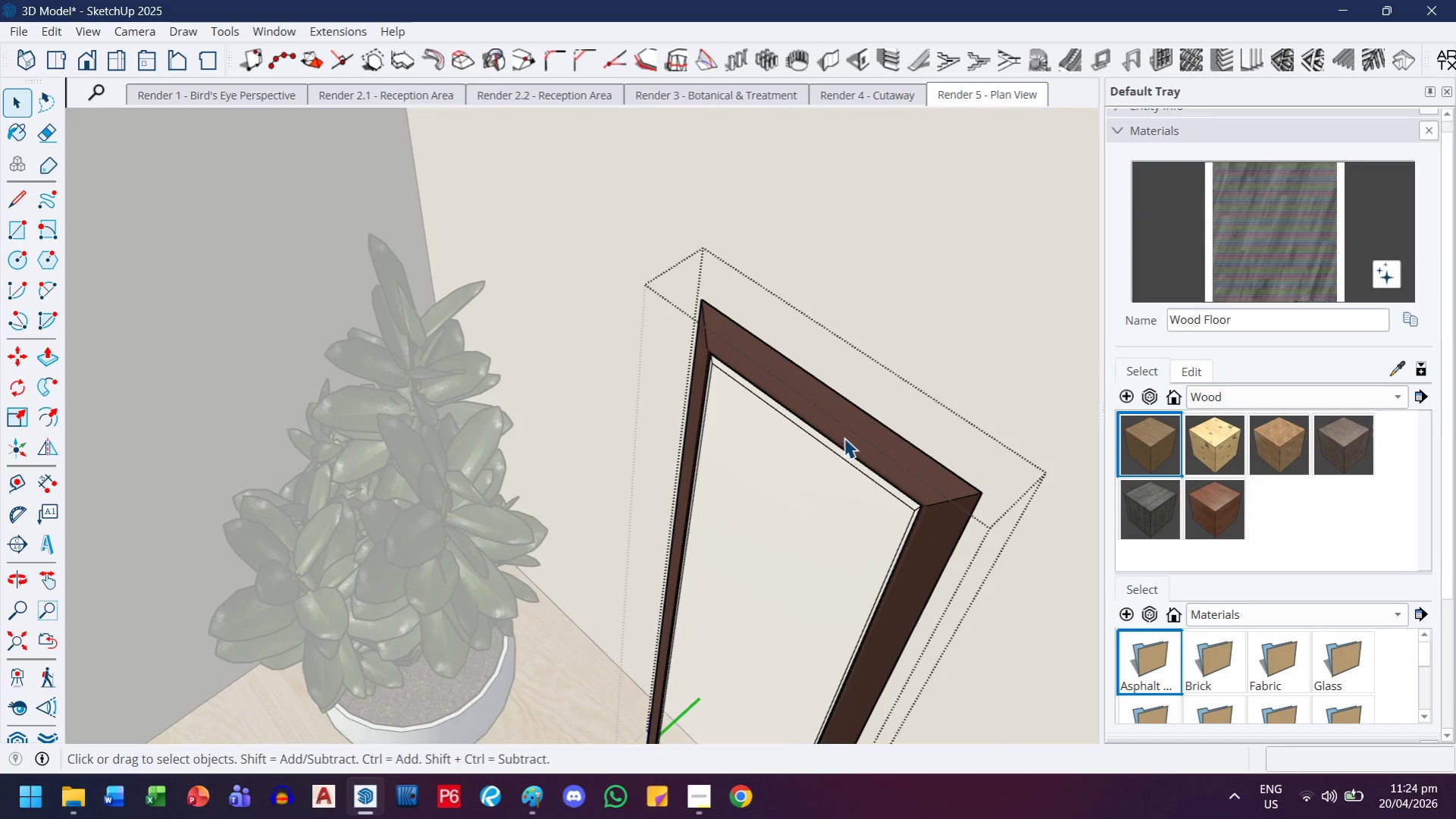 
triple_click([844, 438])
 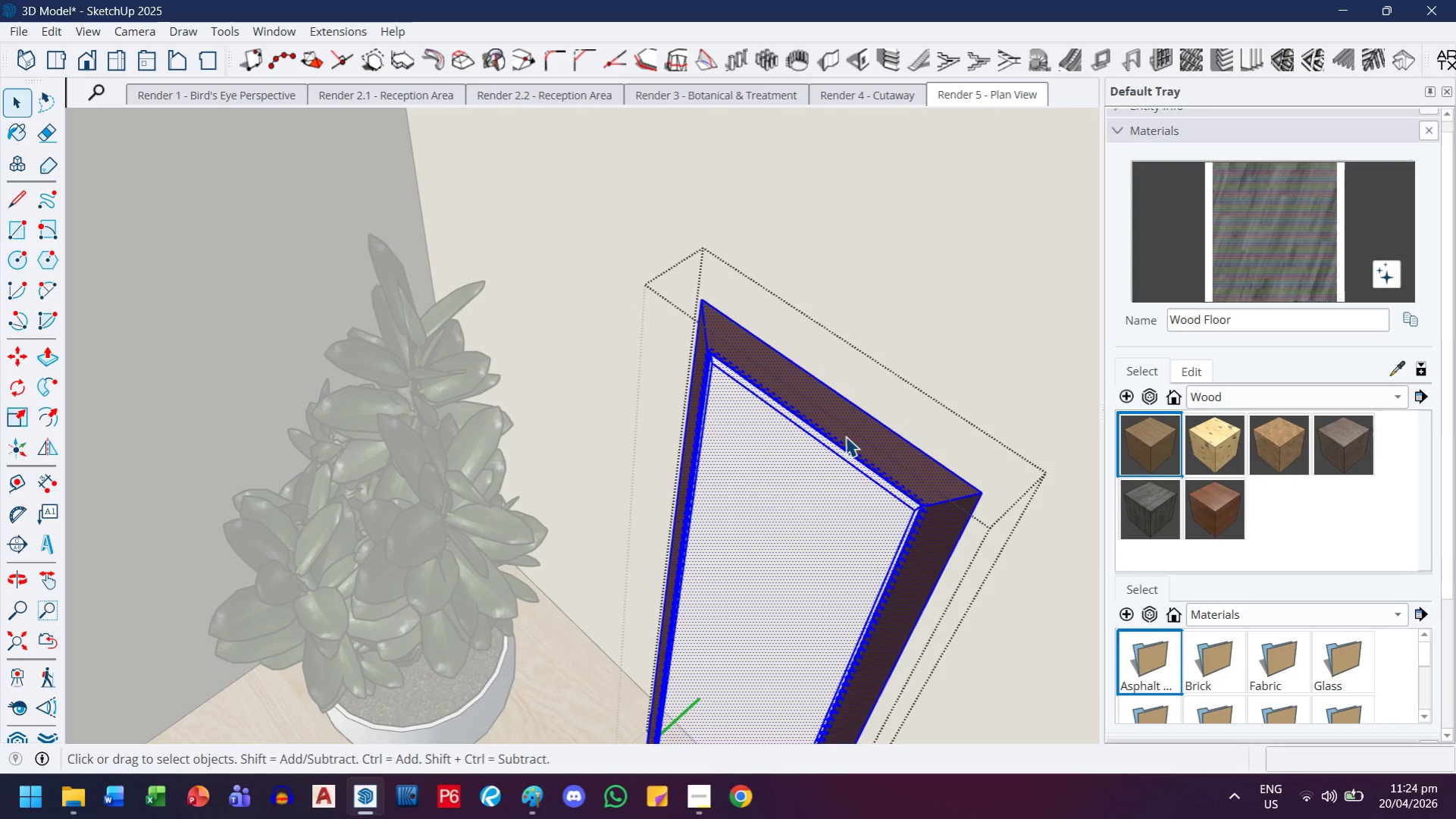 
key(Control+A)
 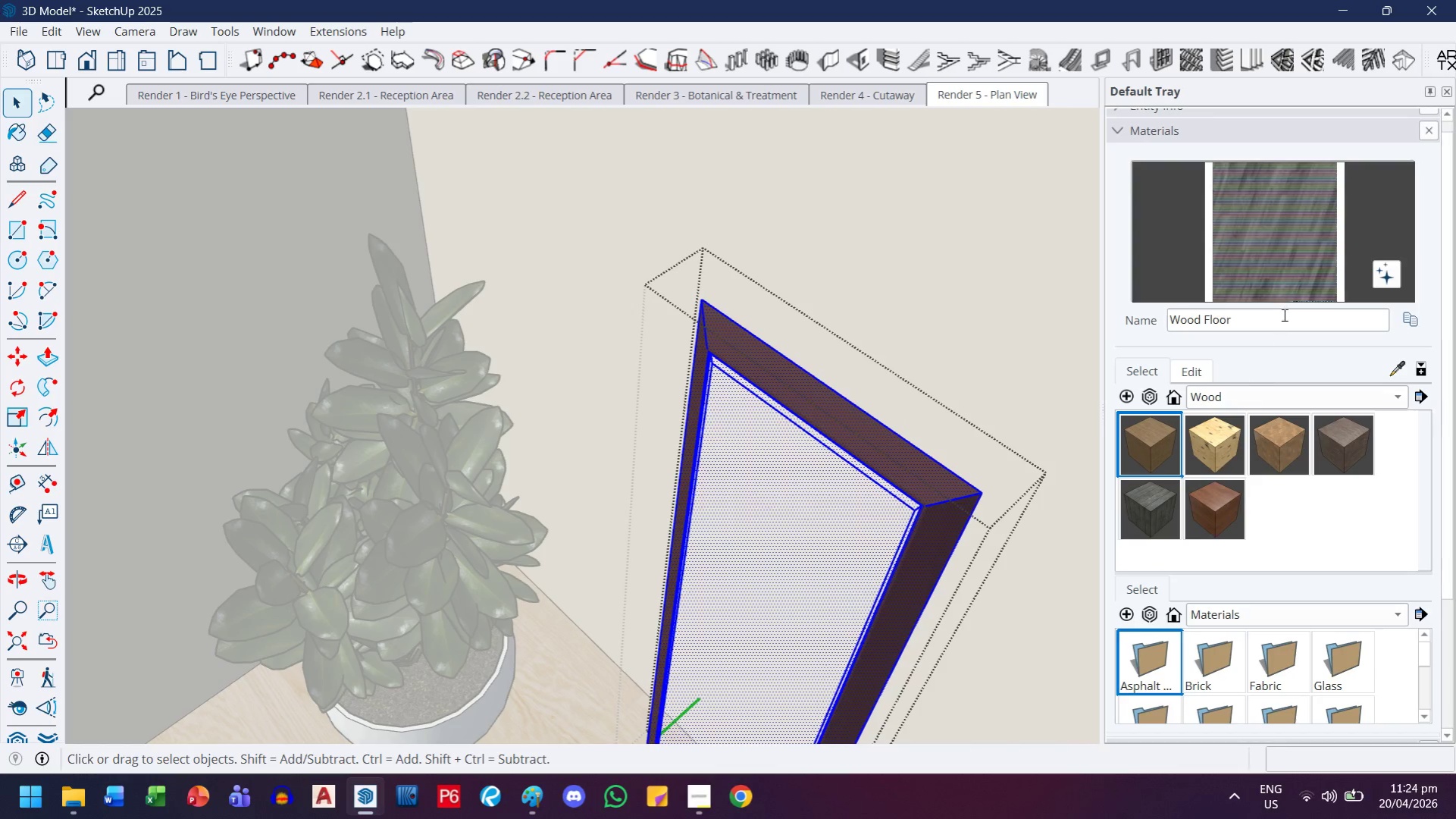 
left_click_drag(start_coordinate=[1287, 293], to_coordinate=[1283, 295])
 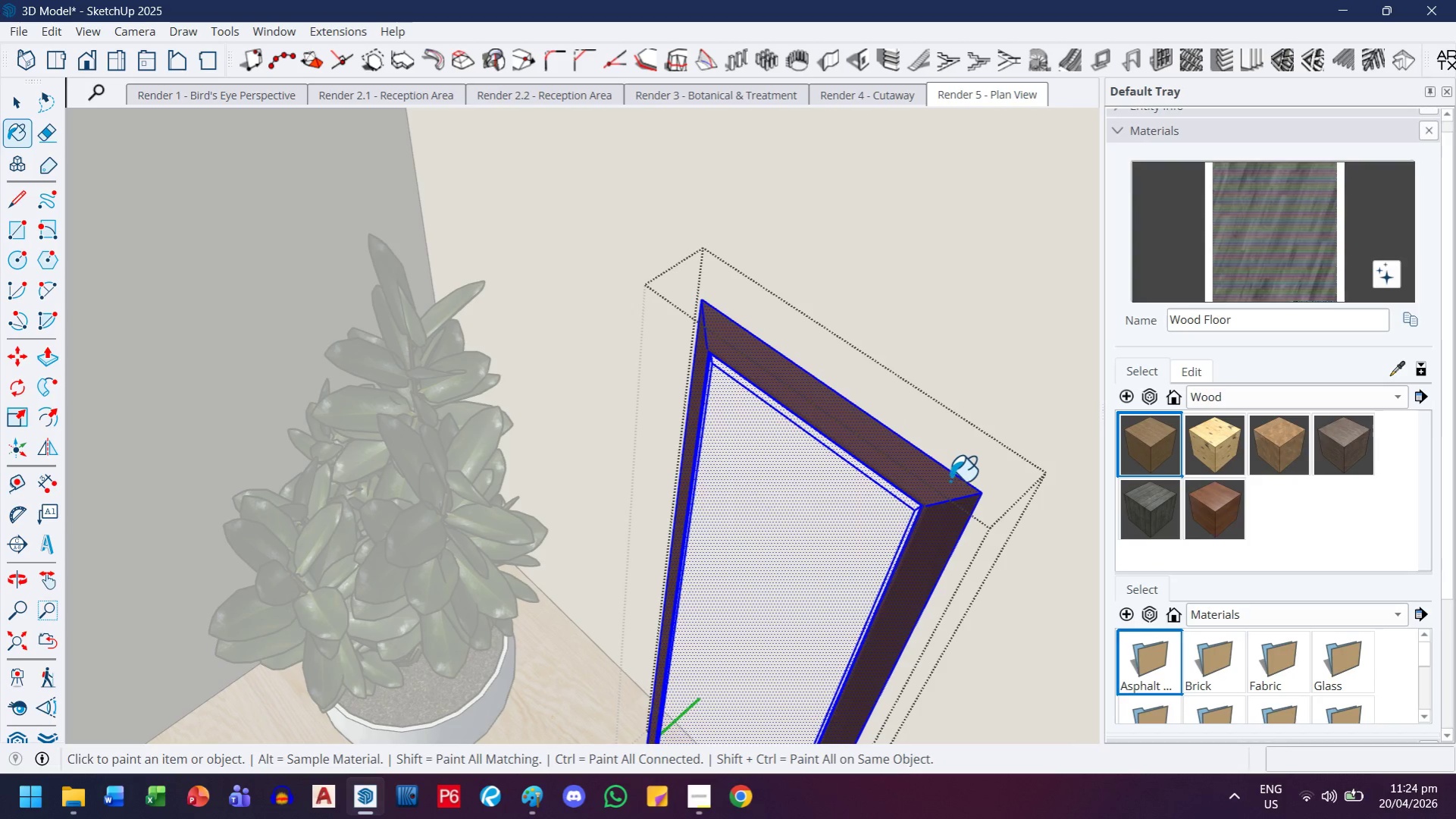 
left_click([943, 486])
 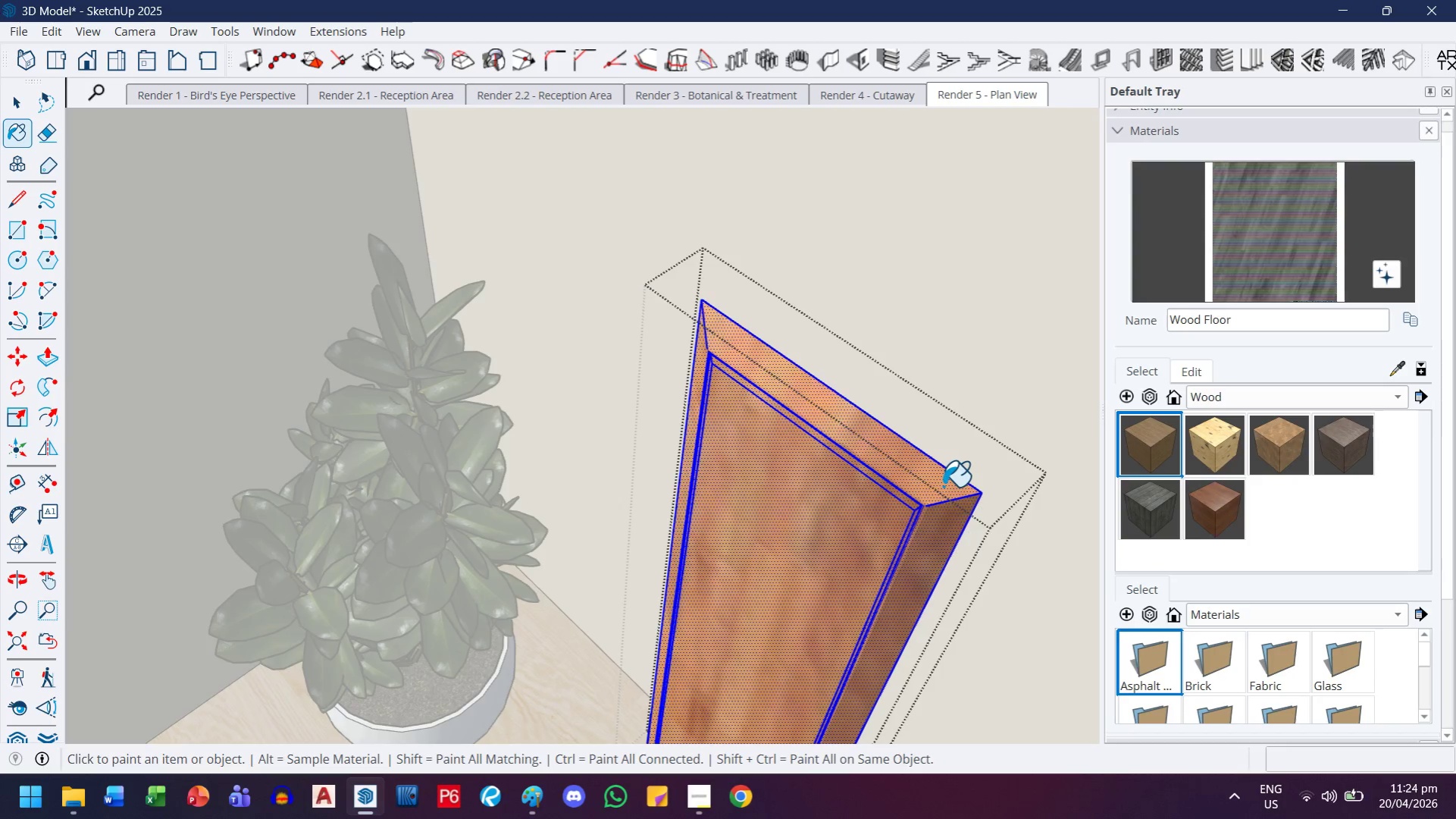 
key(H)
 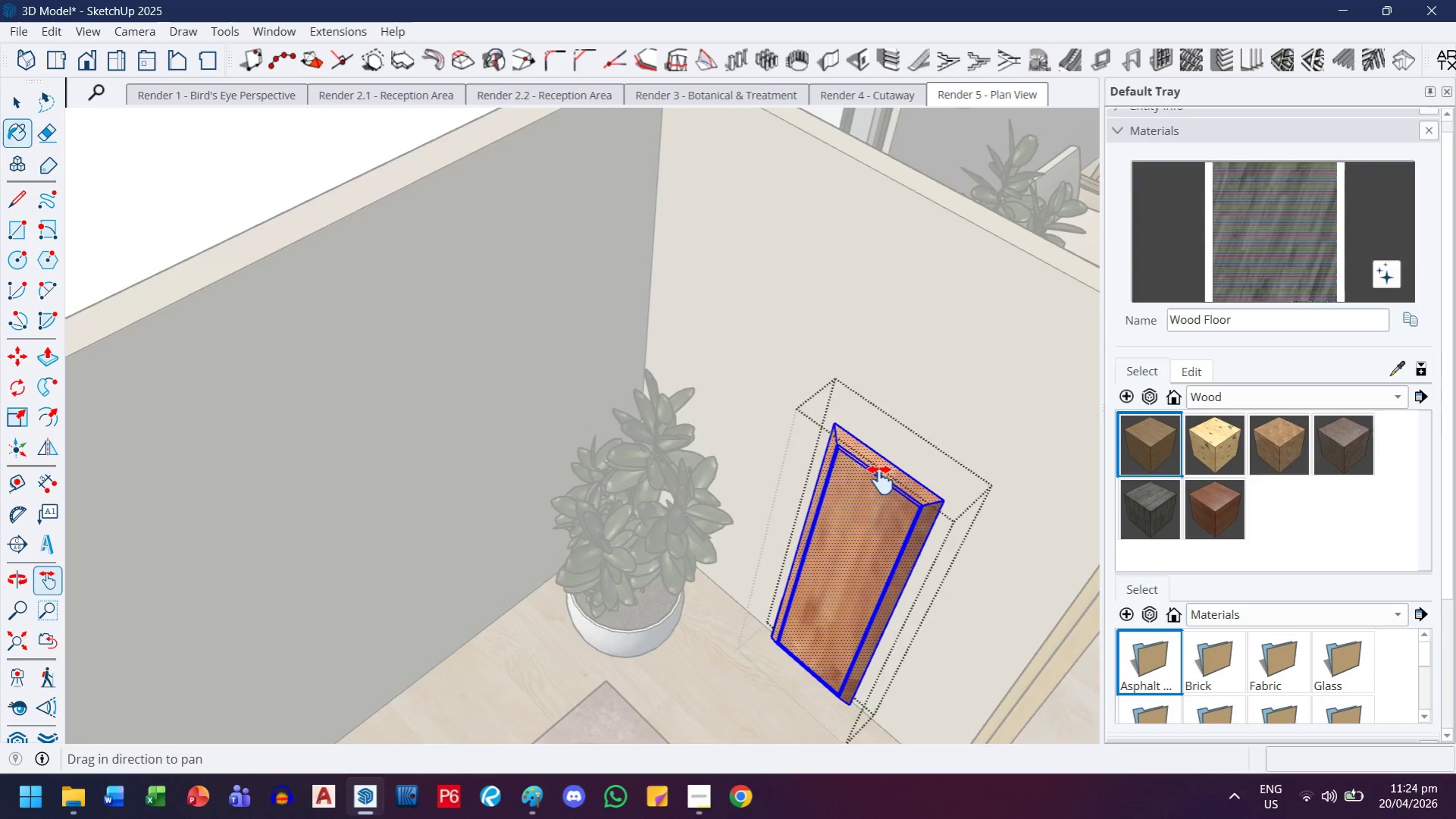 
left_click_drag(start_coordinate=[900, 485], to_coordinate=[458, 396])
 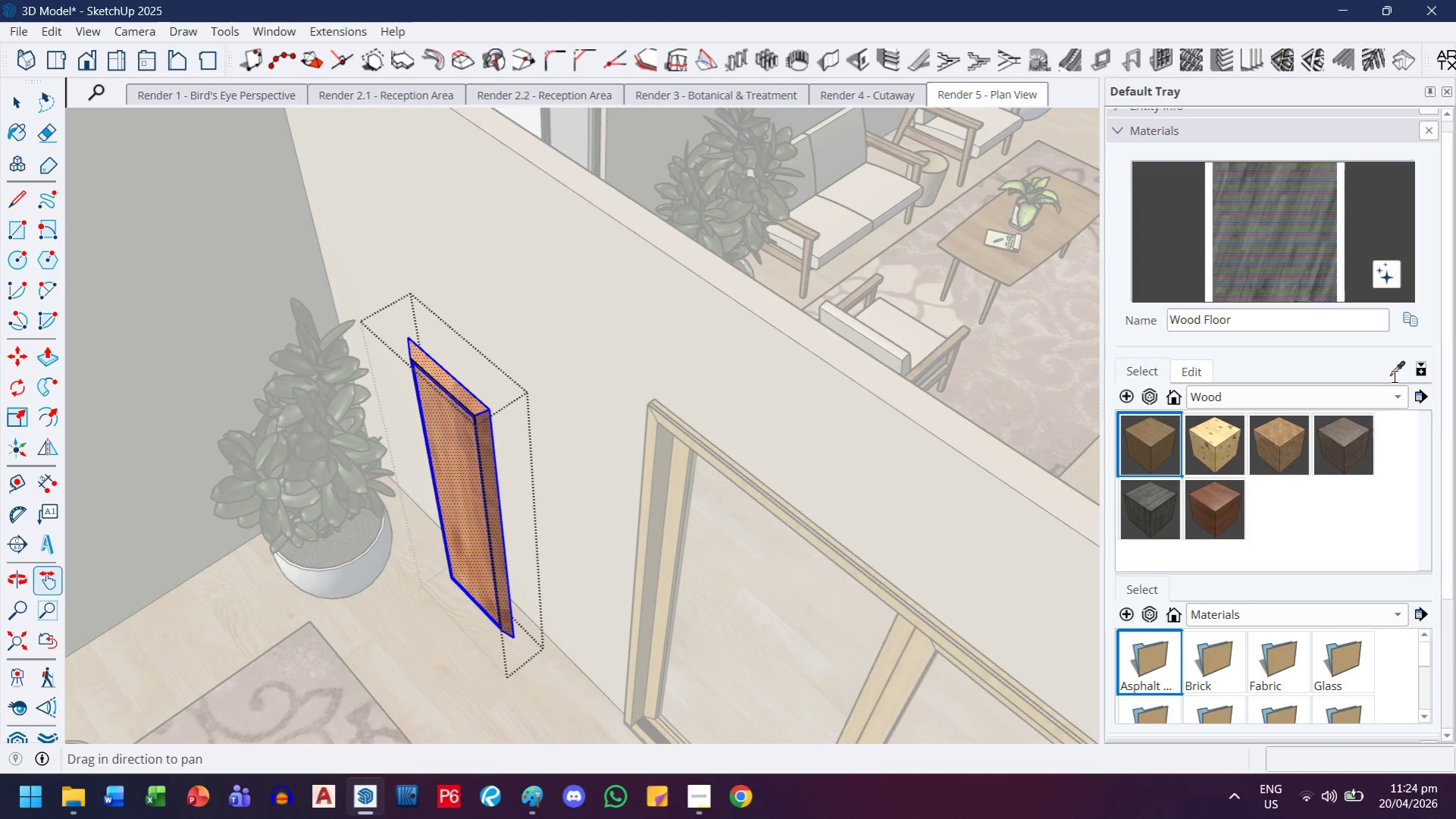 
scroll: coordinate [913, 513], scroll_direction: down, amount: 11.0
 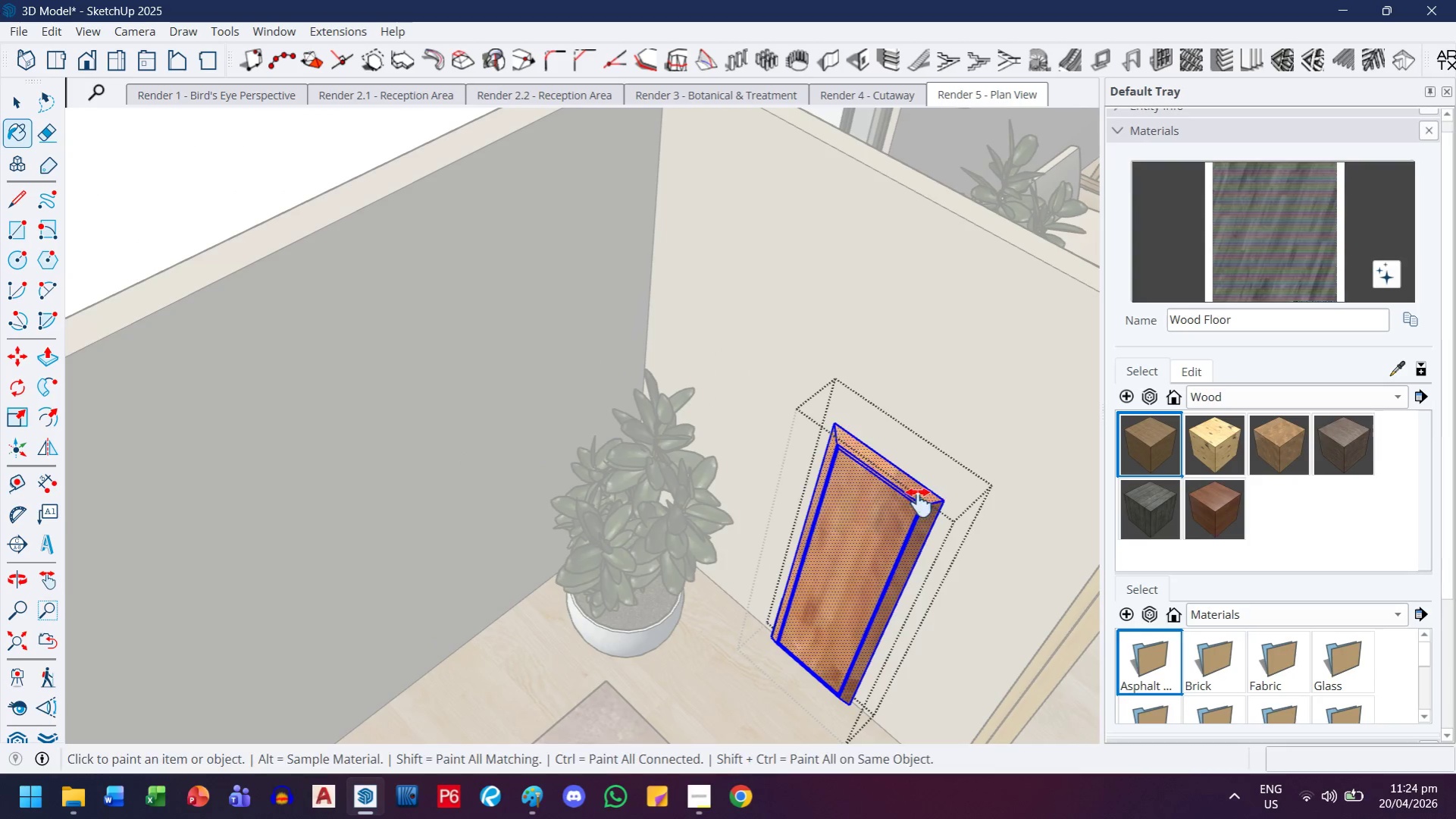 
left_click([1393, 367])
 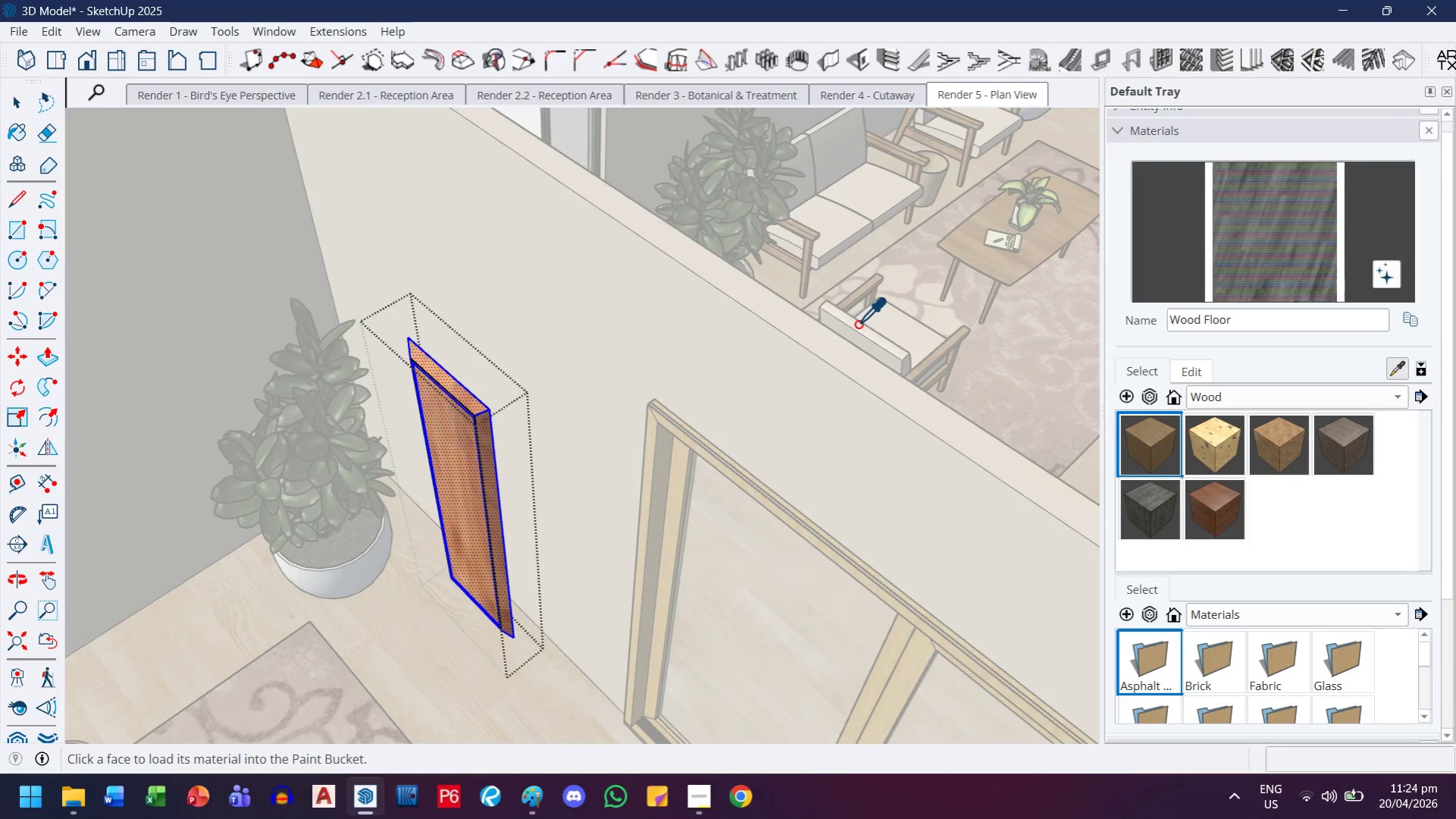 
scroll: coordinate [853, 327], scroll_direction: down, amount: 4.0
 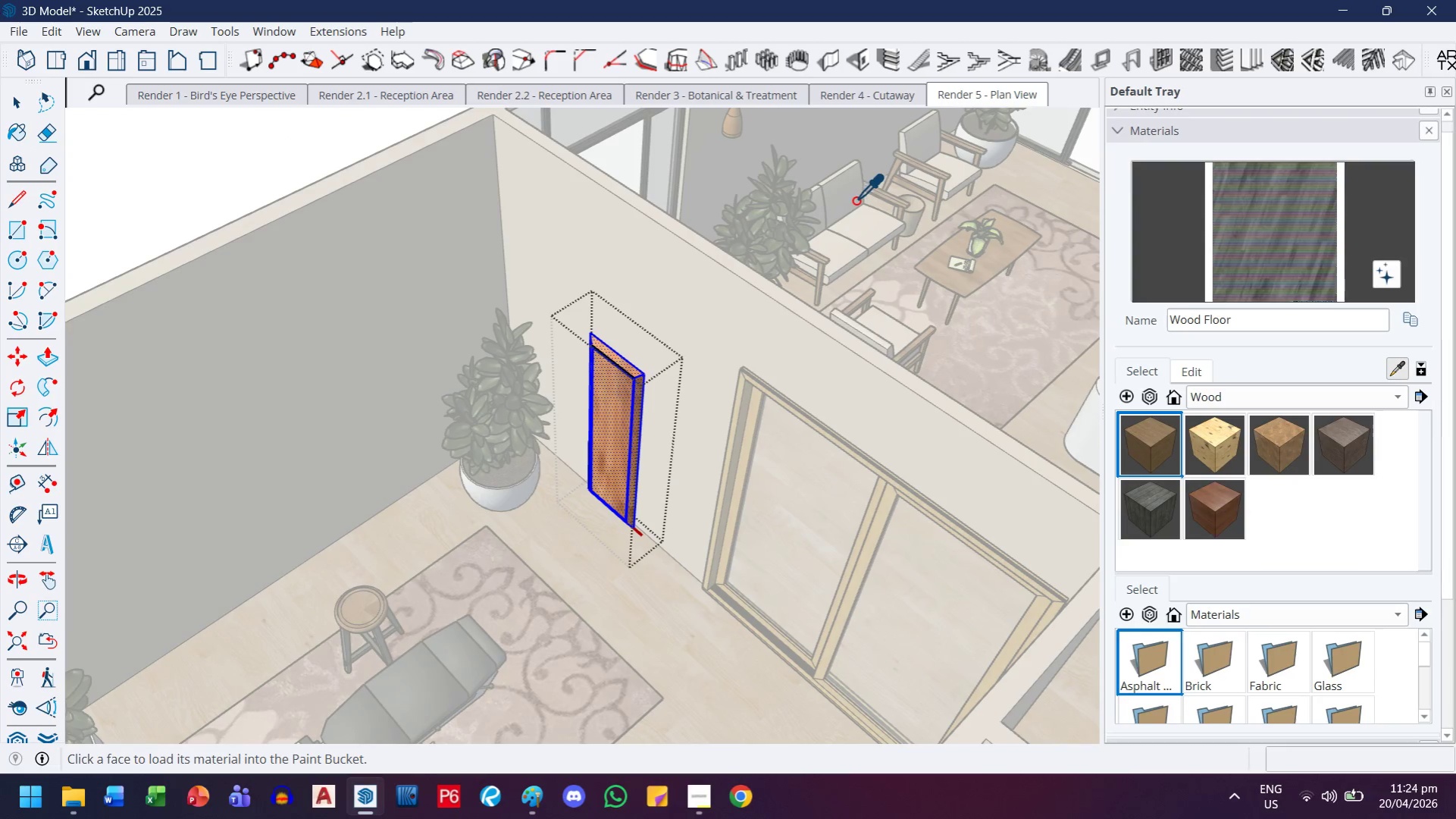 
key(H)
 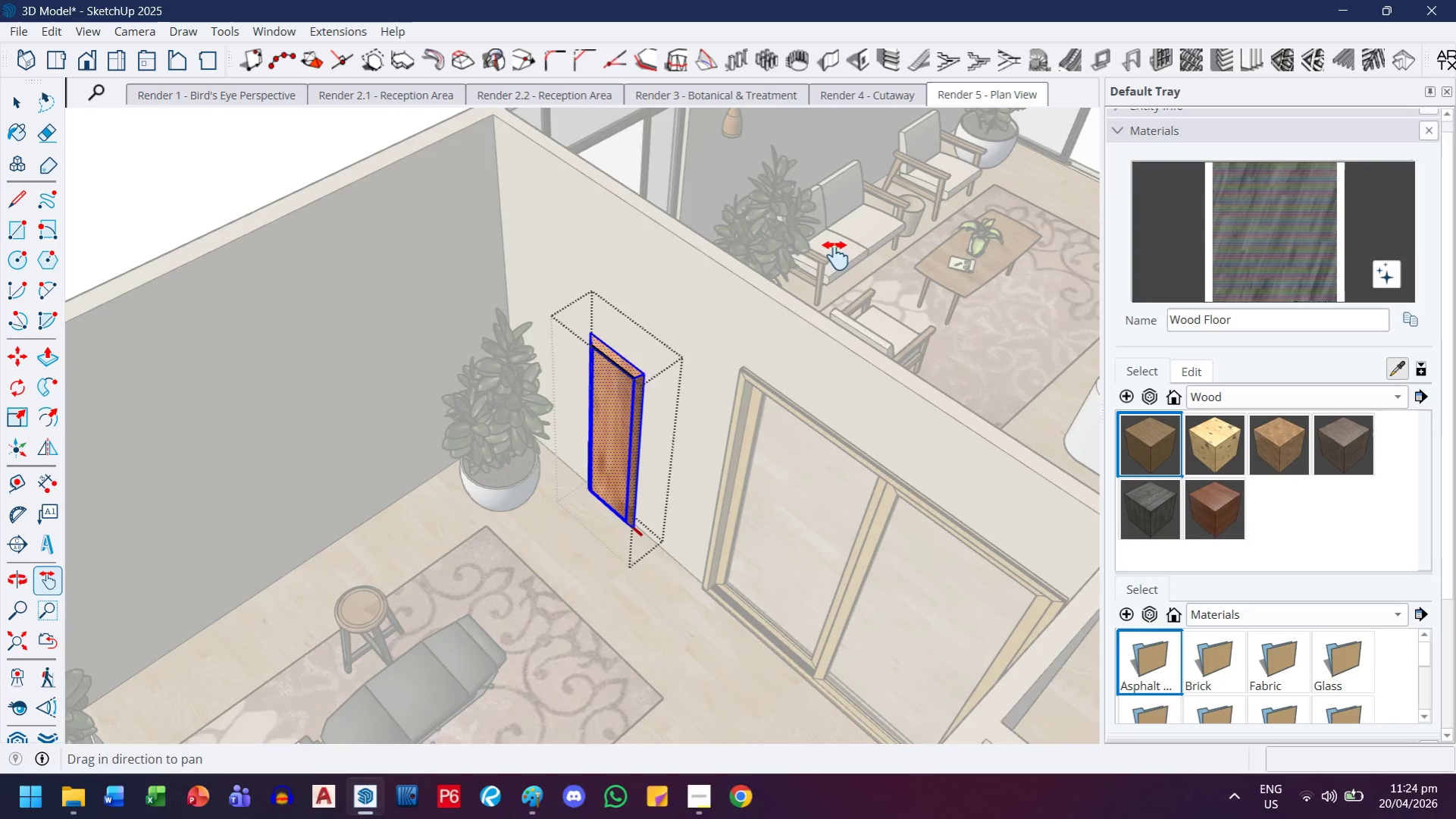 
left_click_drag(start_coordinate=[844, 224], to_coordinate=[835, 288])
 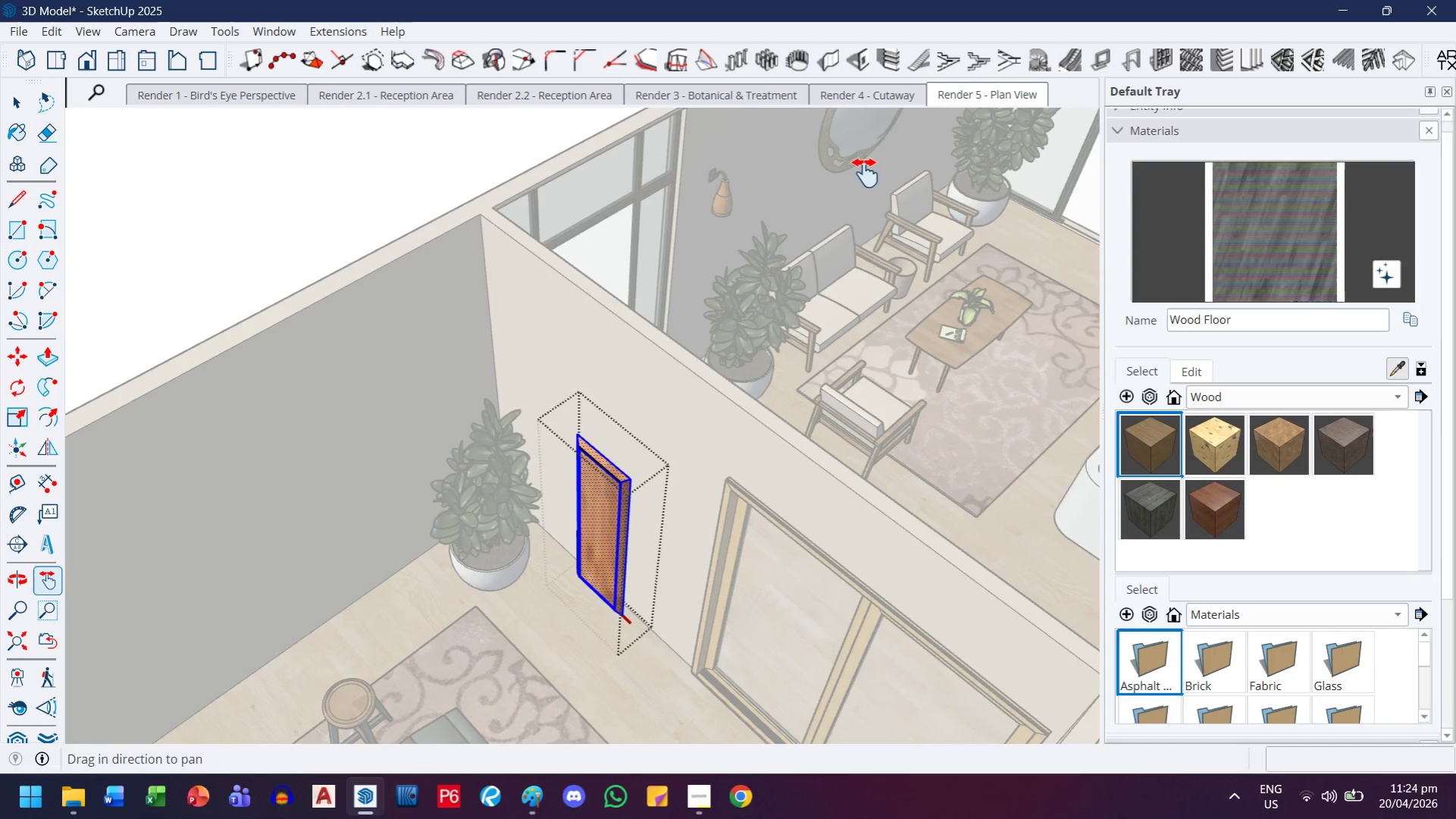 
key(Escape)
 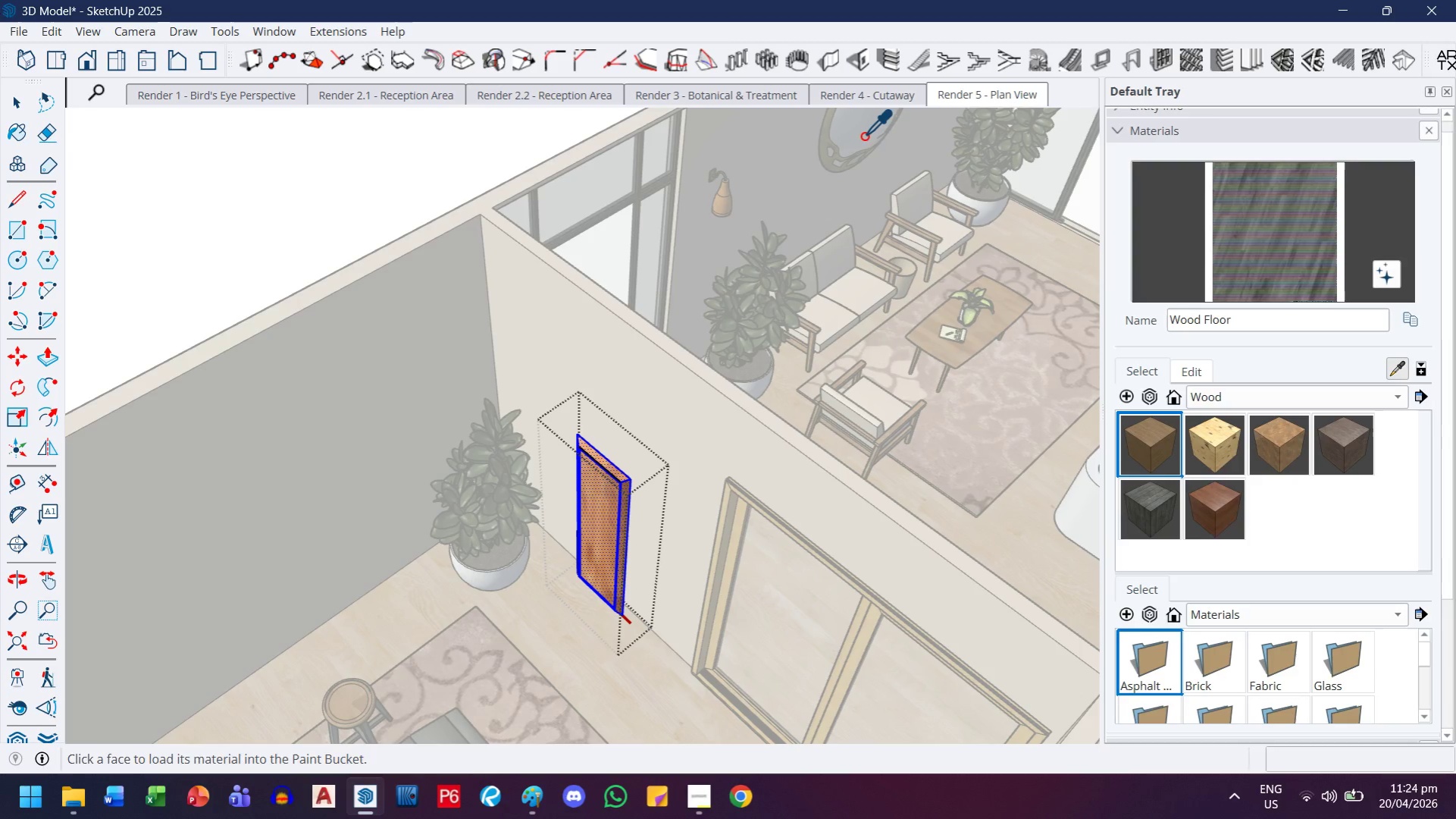 
left_click([863, 136])
 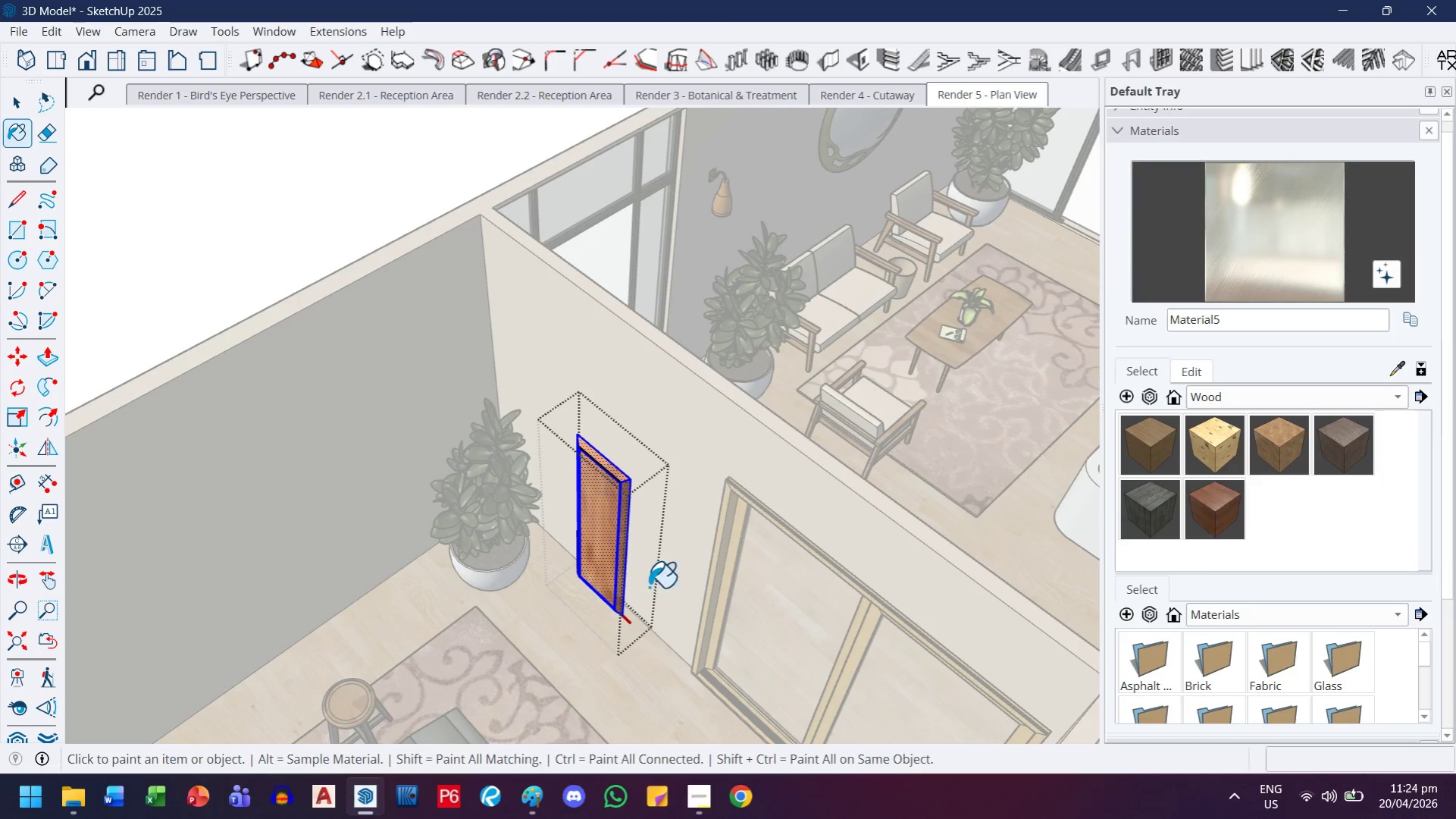 
scroll: coordinate [563, 561], scroll_direction: up, amount: 6.0
 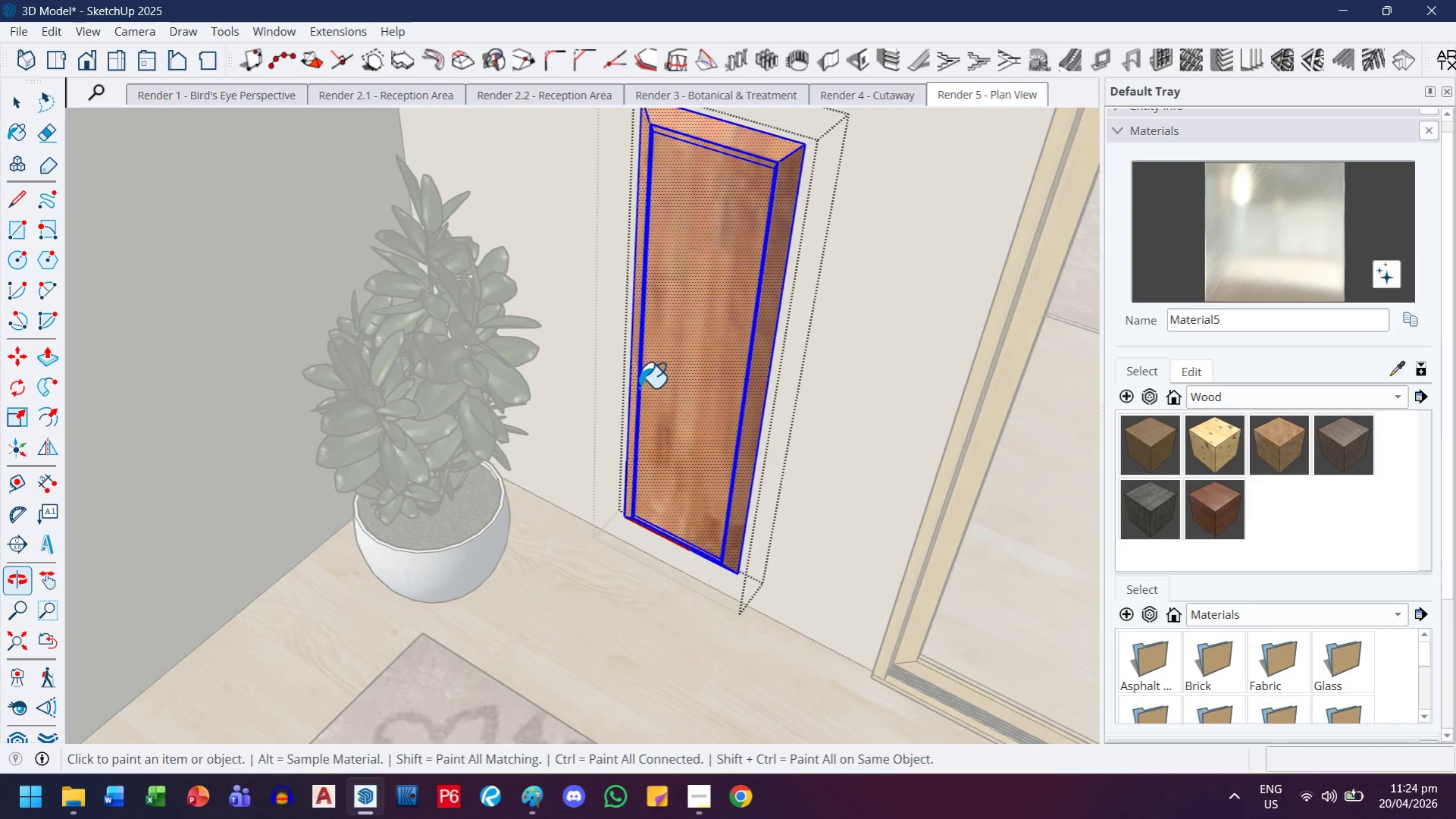 
left_click([725, 300])
 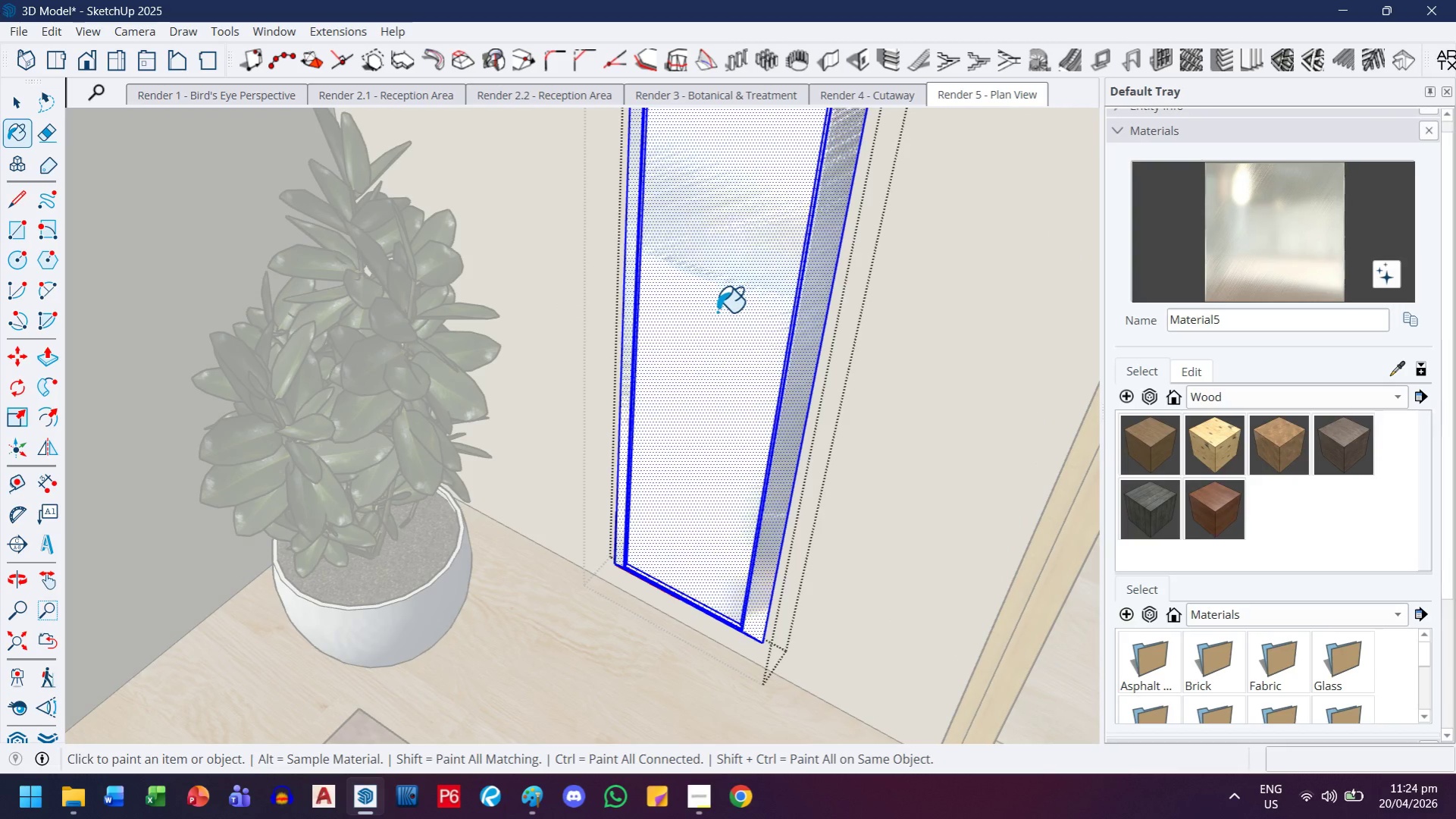 
scroll: coordinate [669, 344], scroll_direction: up, amount: 3.0
 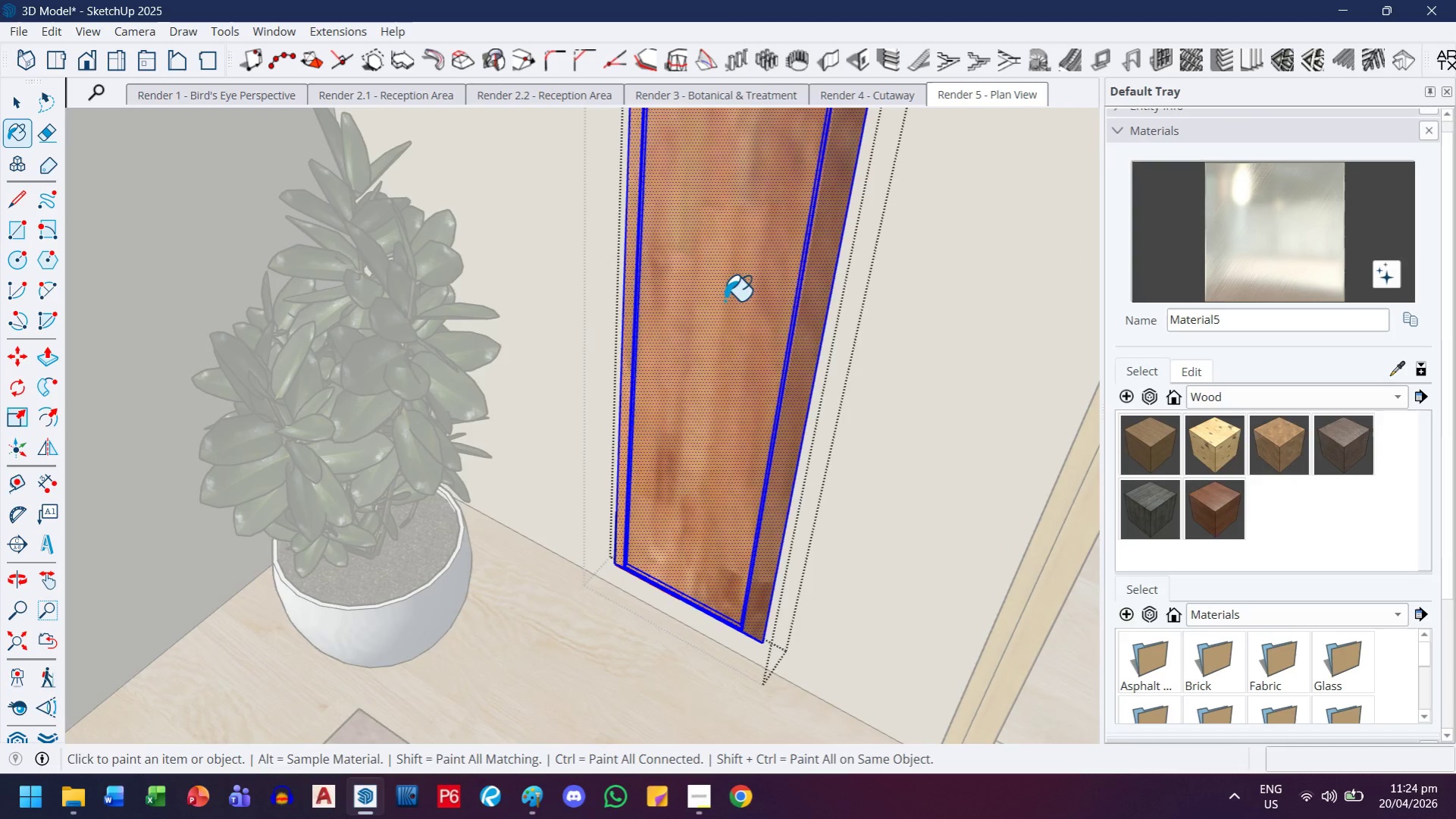 
key(Control+ControlLeft)
 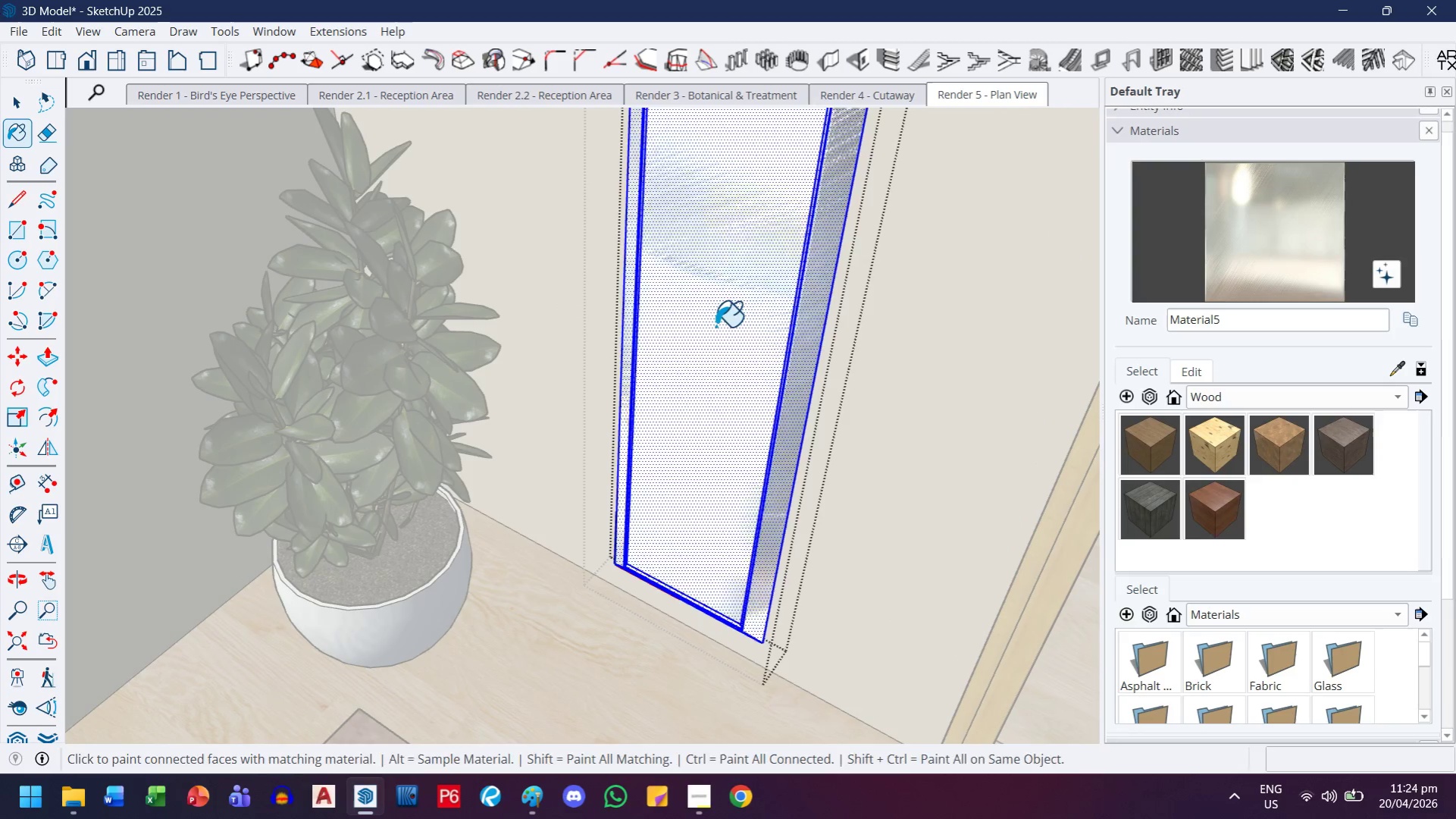 
key(Control+Z)
 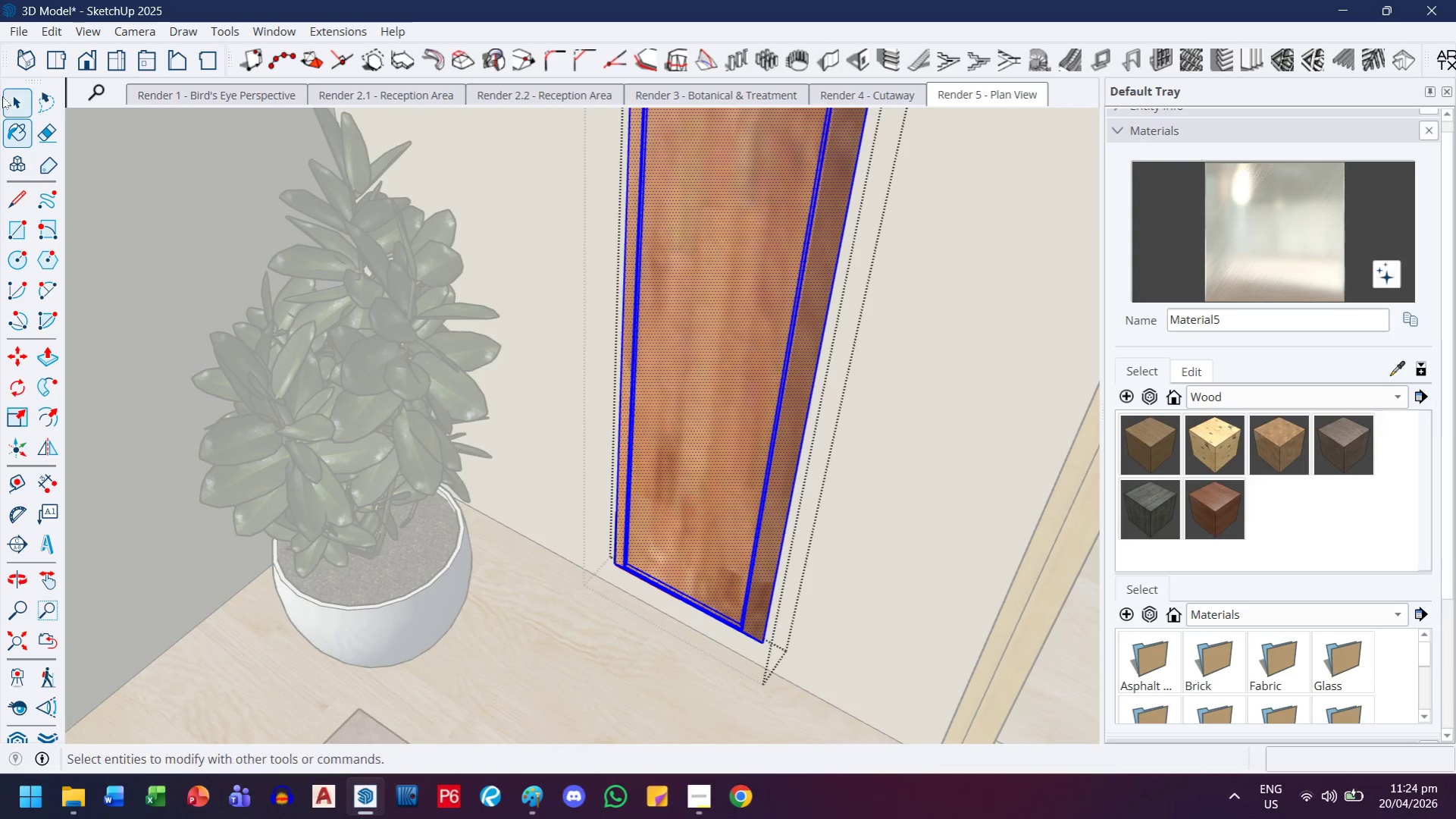 
left_click([6, 100])
 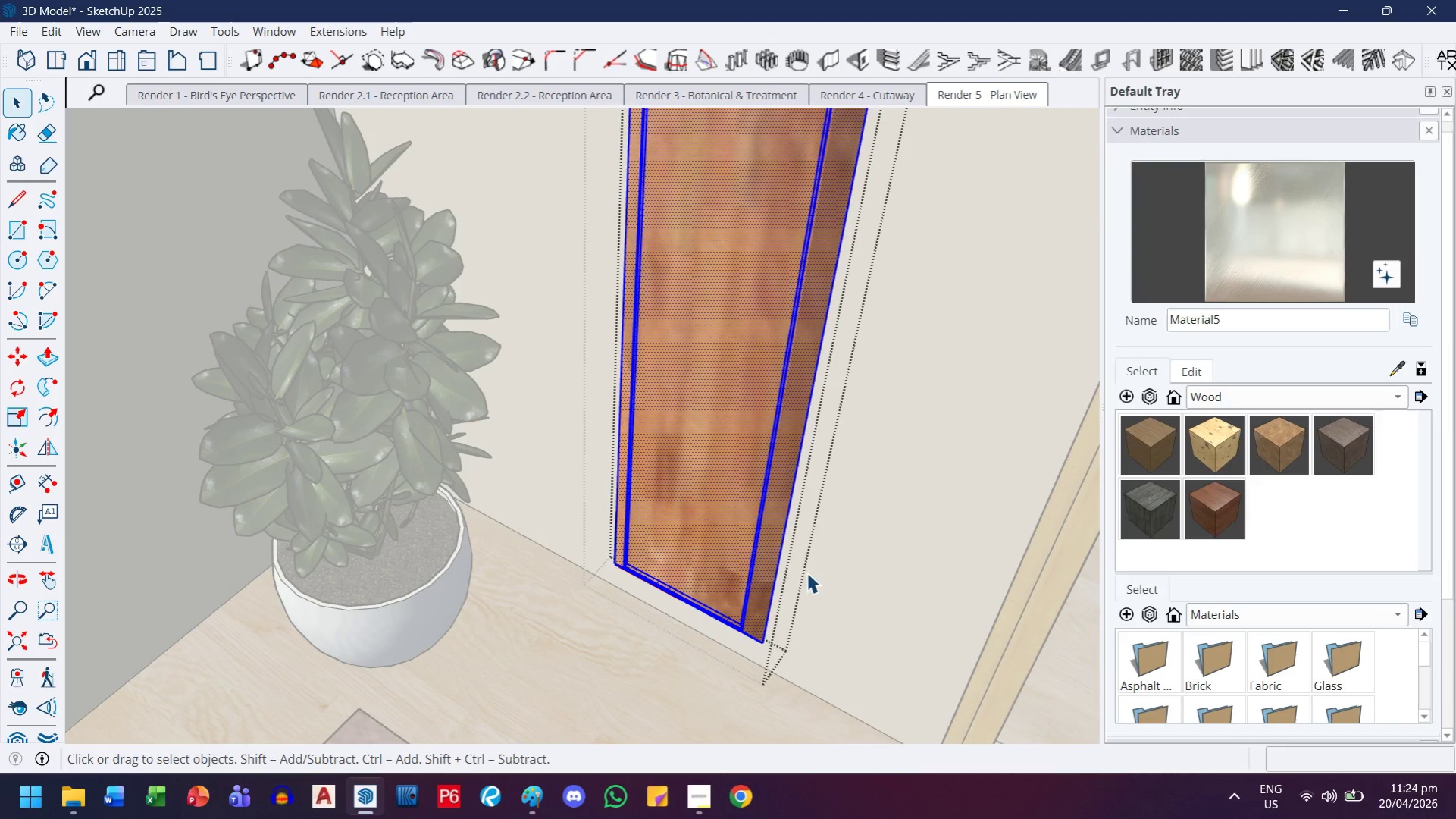 
left_click([850, 505])
 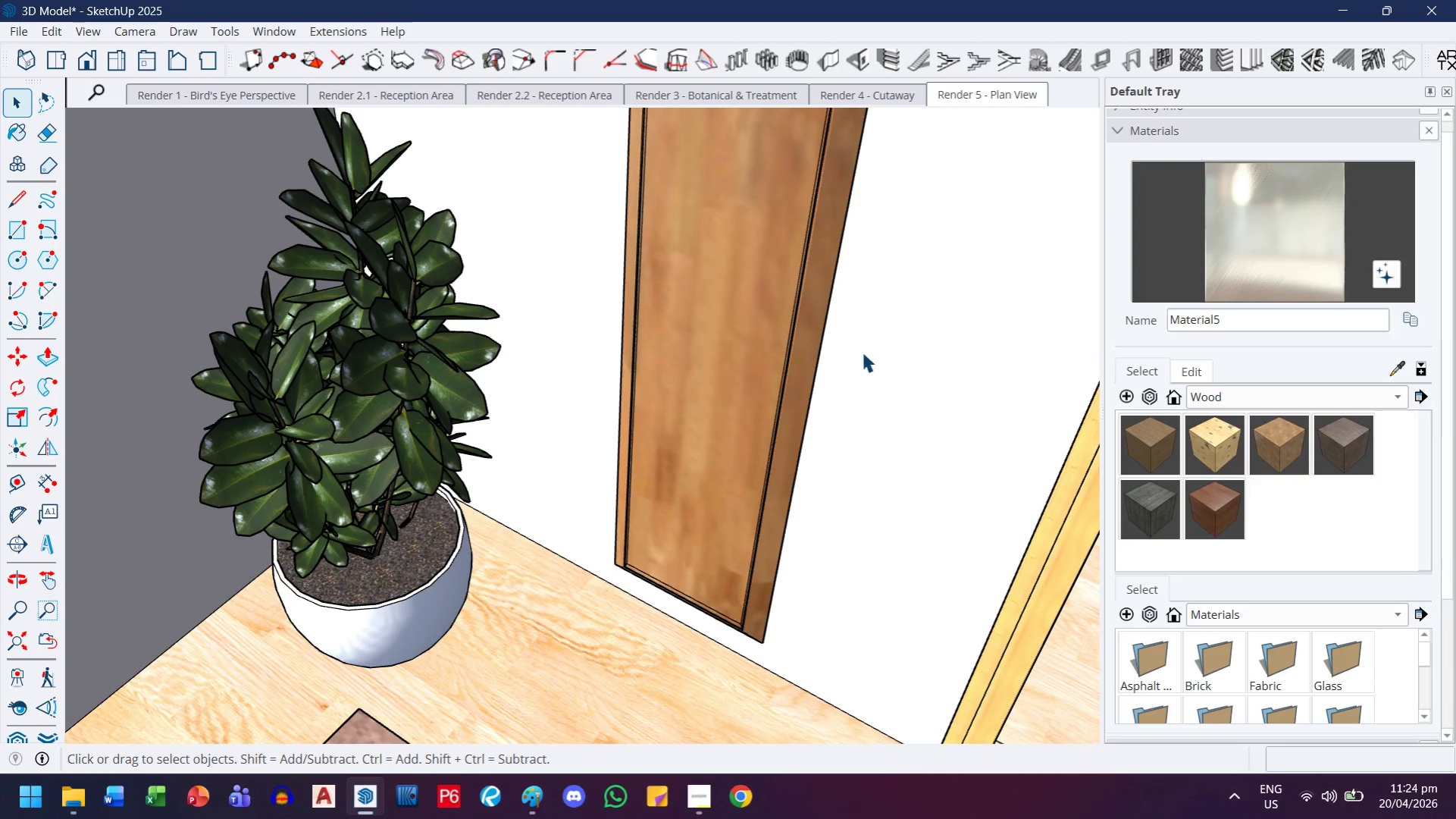 
left_click([695, 316])
 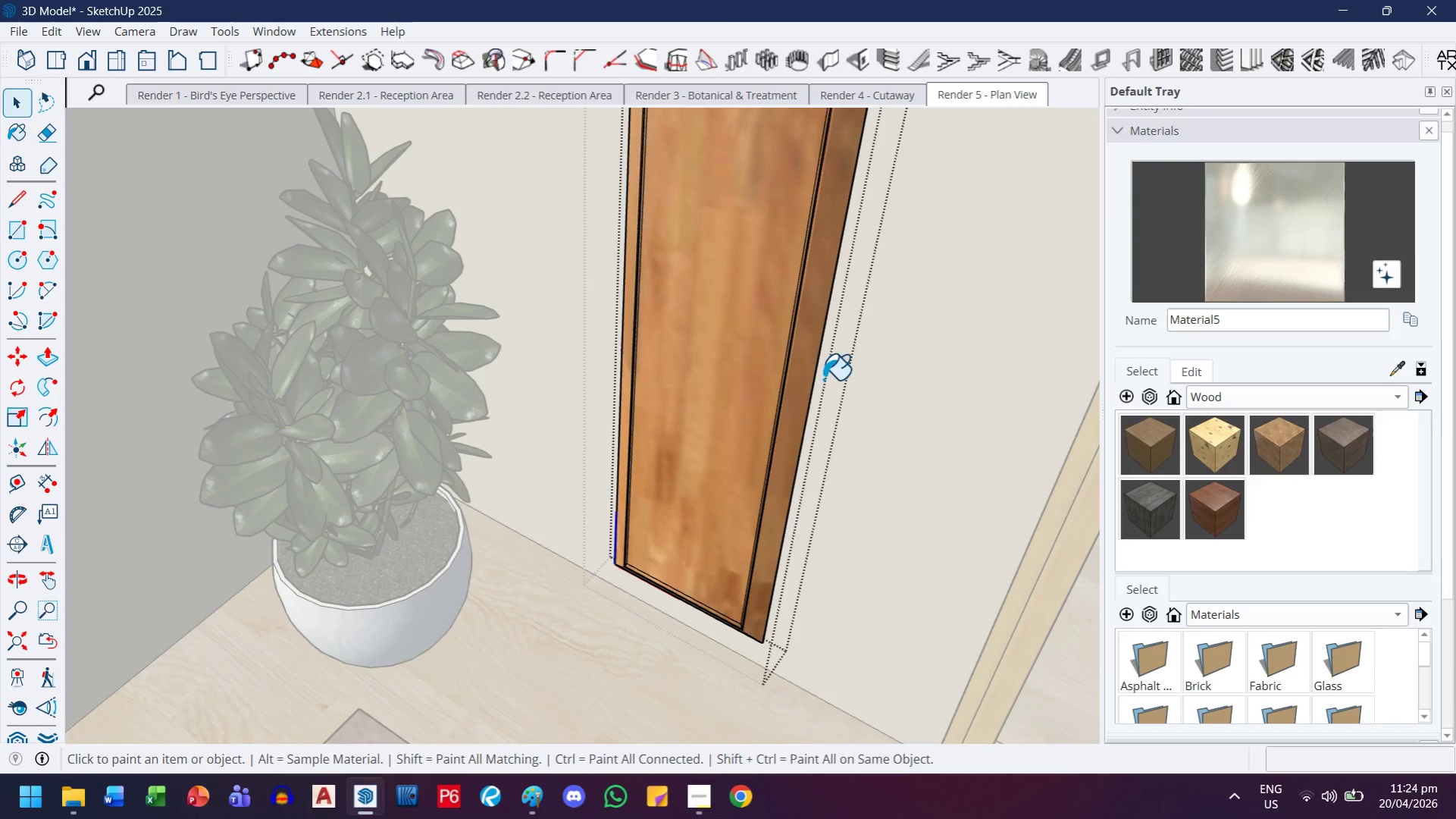 
left_click([759, 378])
 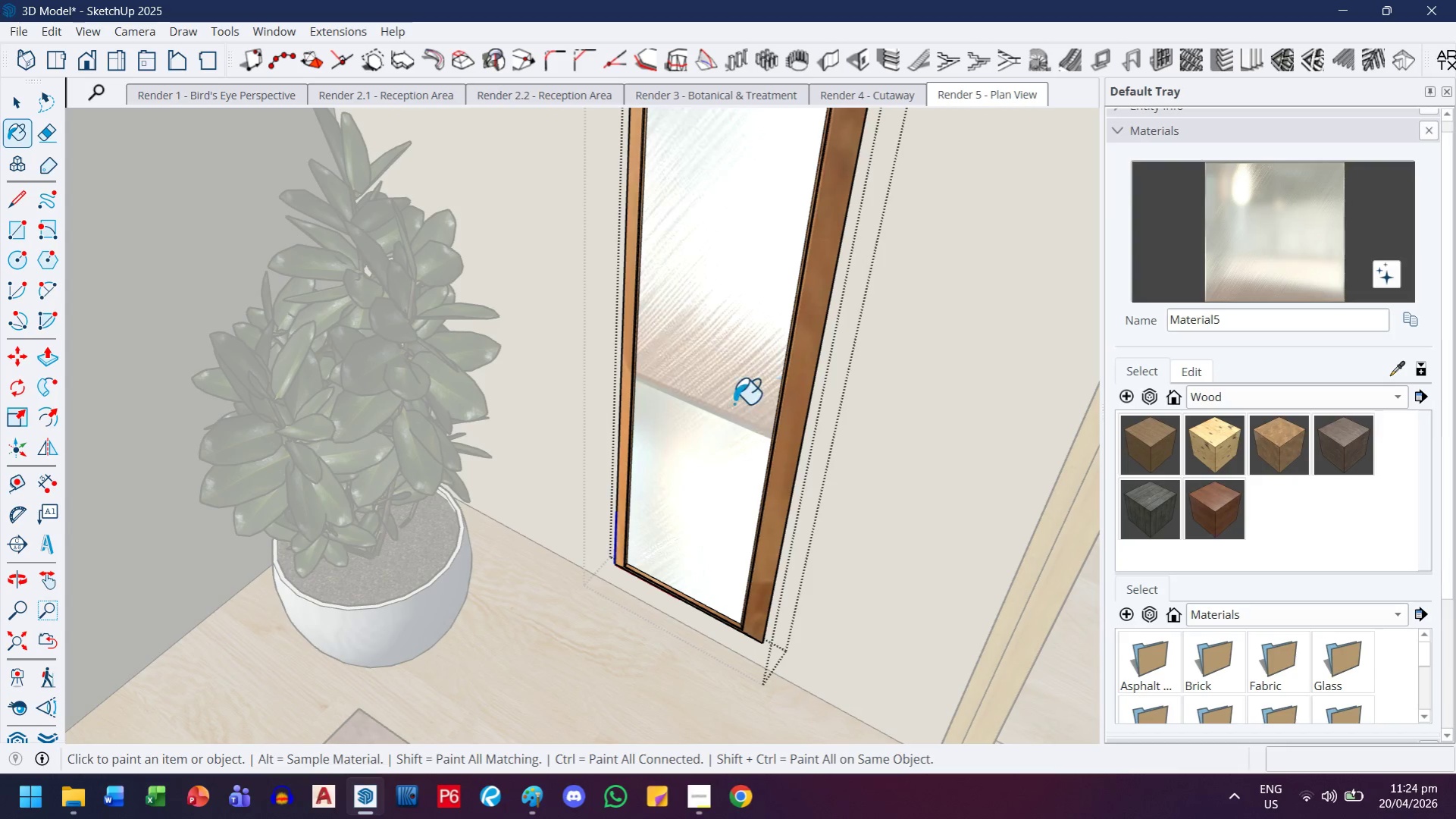 
scroll: coordinate [775, 664], scroll_direction: up, amount: 12.0
 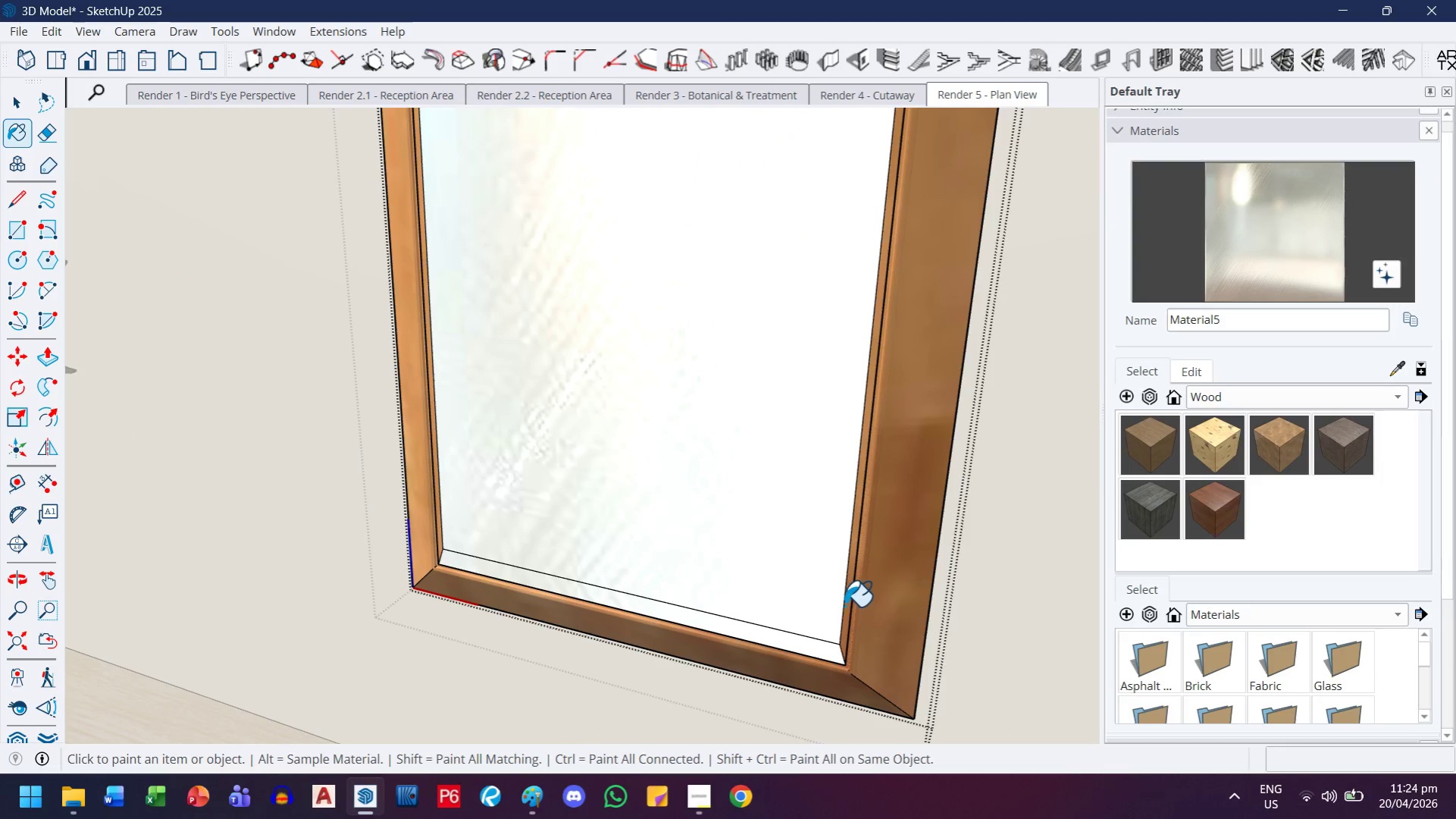 
left_click([844, 605])
 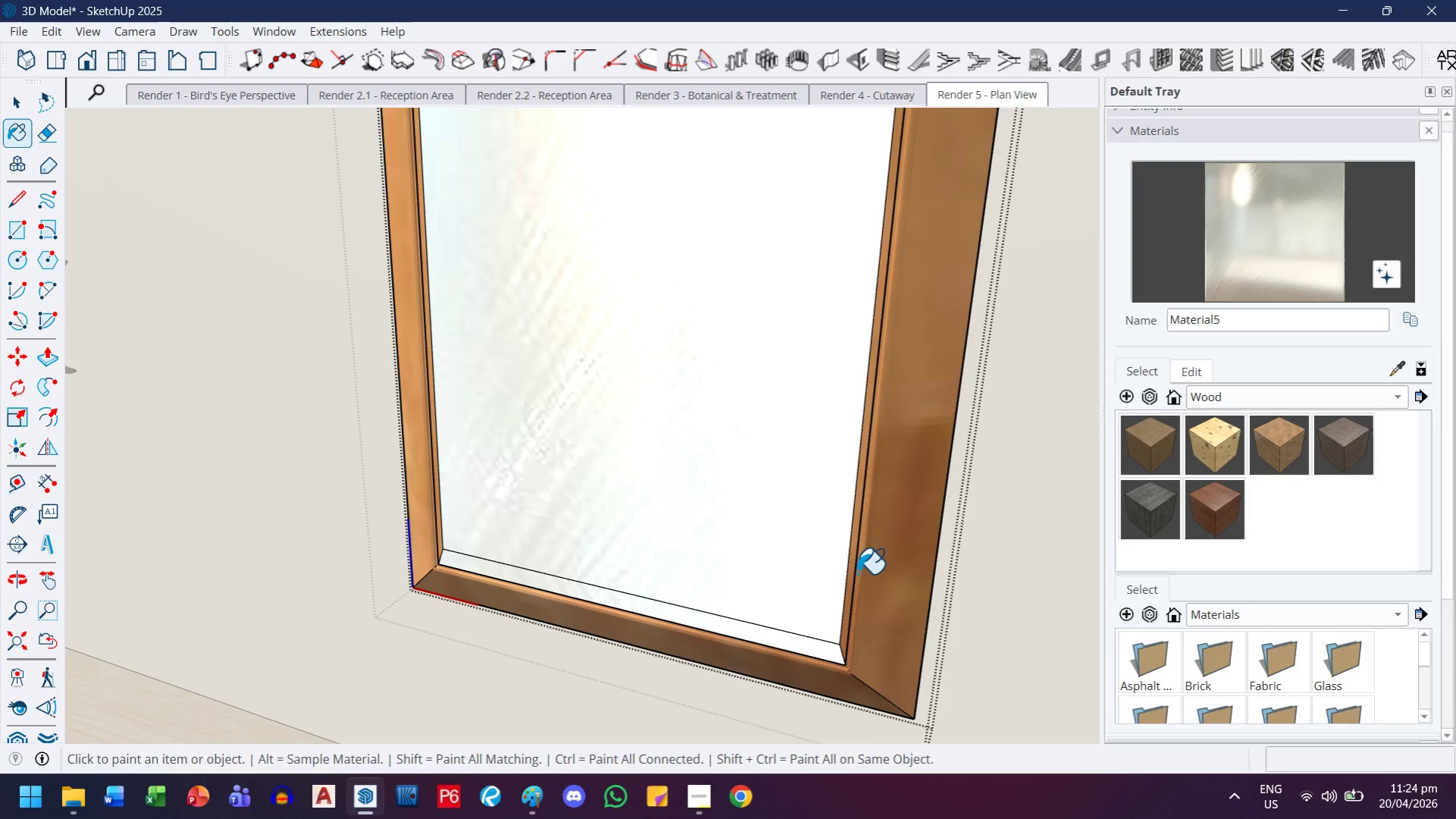 
left_click([850, 580])
 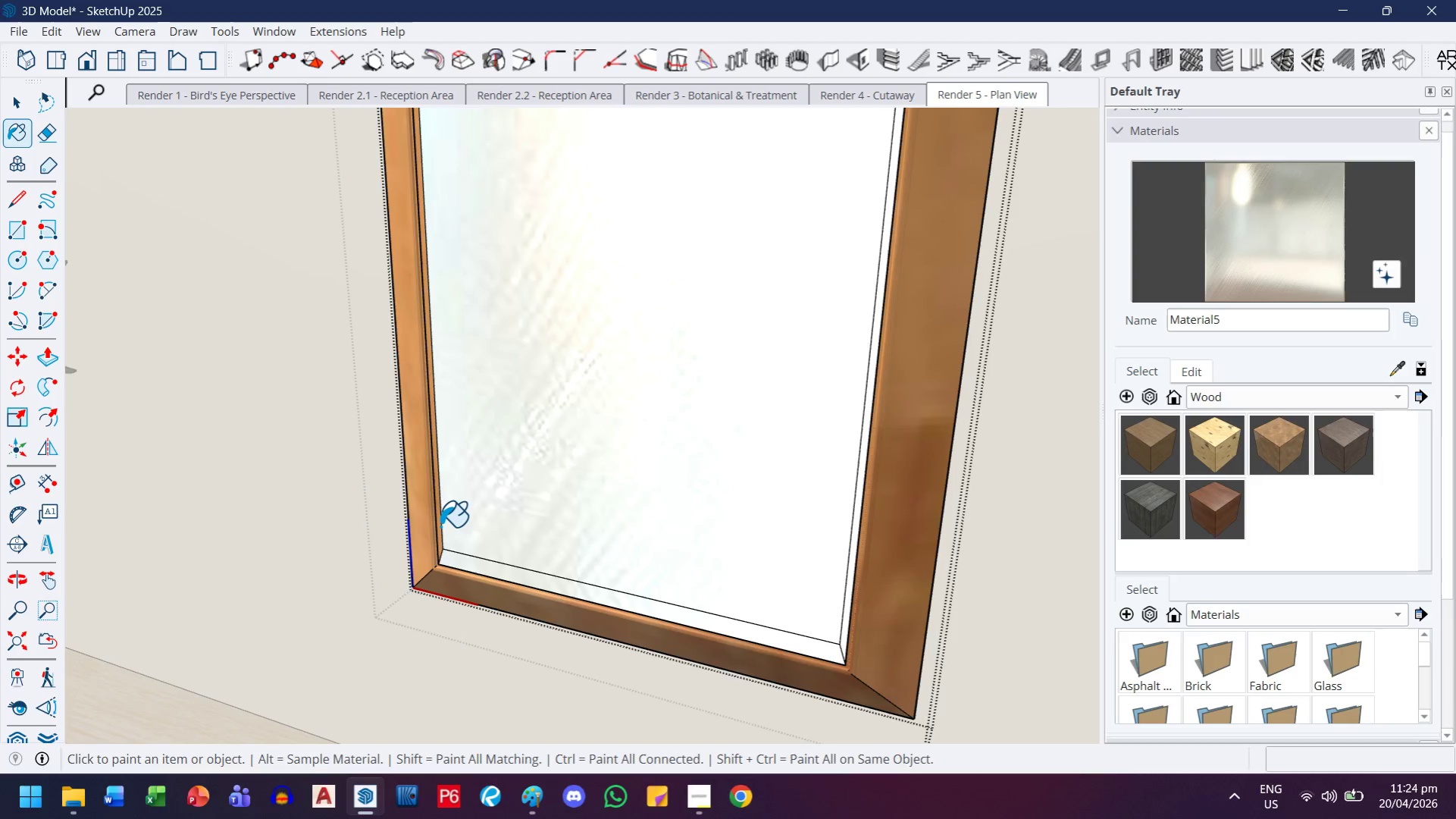 
left_click([438, 533])
 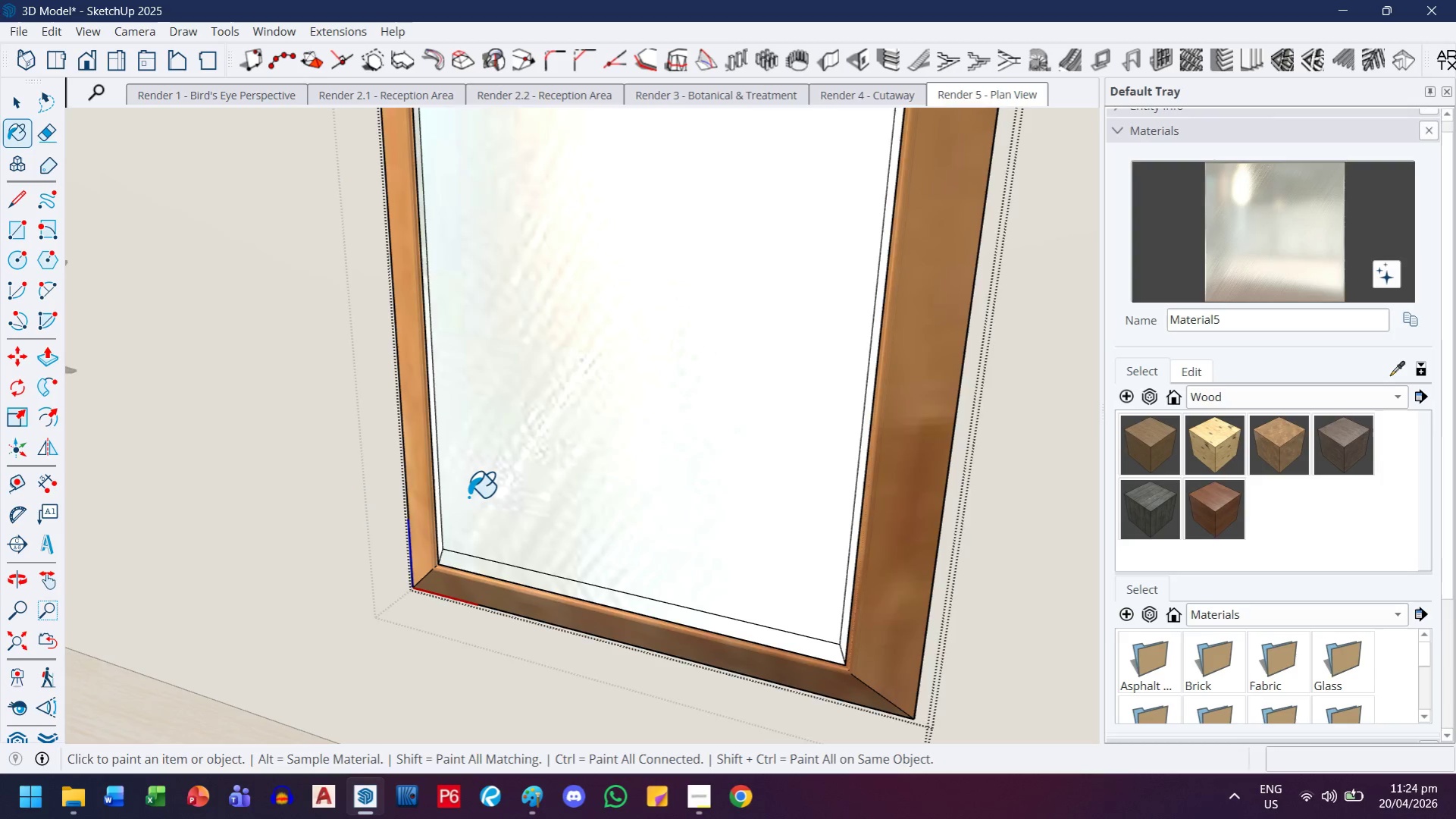 
key(H)
 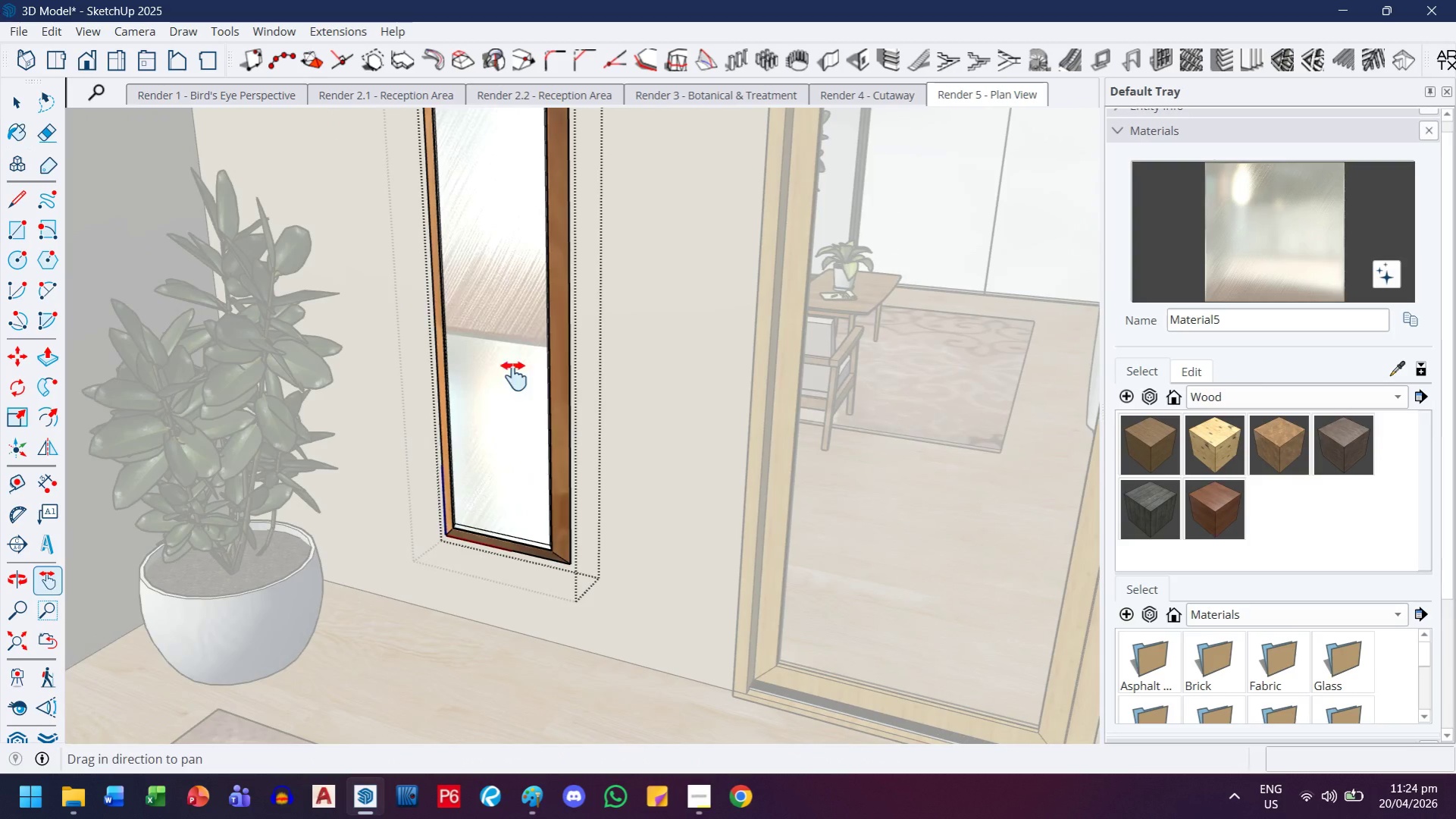 
left_click_drag(start_coordinate=[528, 350], to_coordinate=[567, 689])
 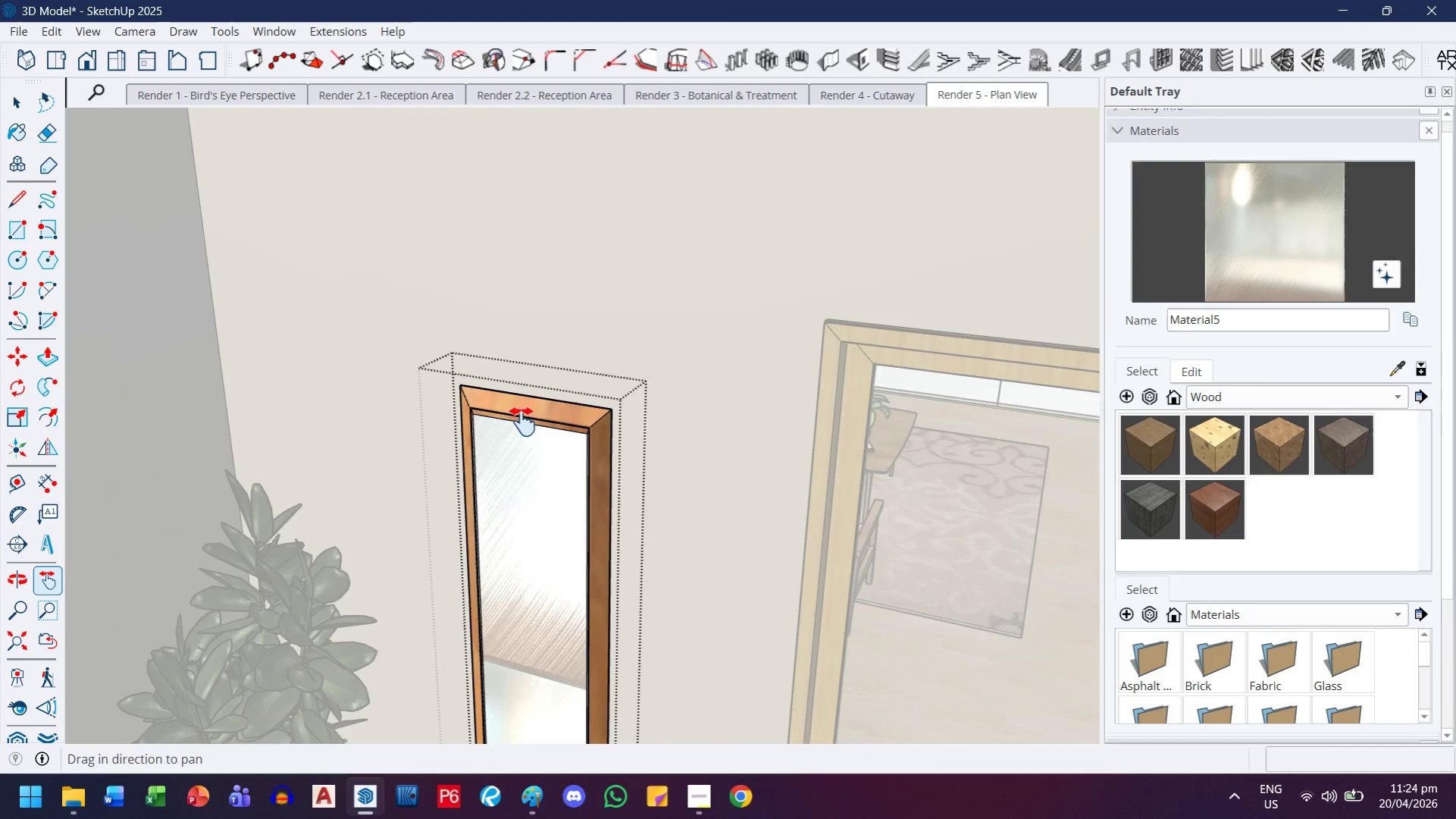 
scroll: coordinate [462, 519], scroll_direction: down, amount: 14.0
 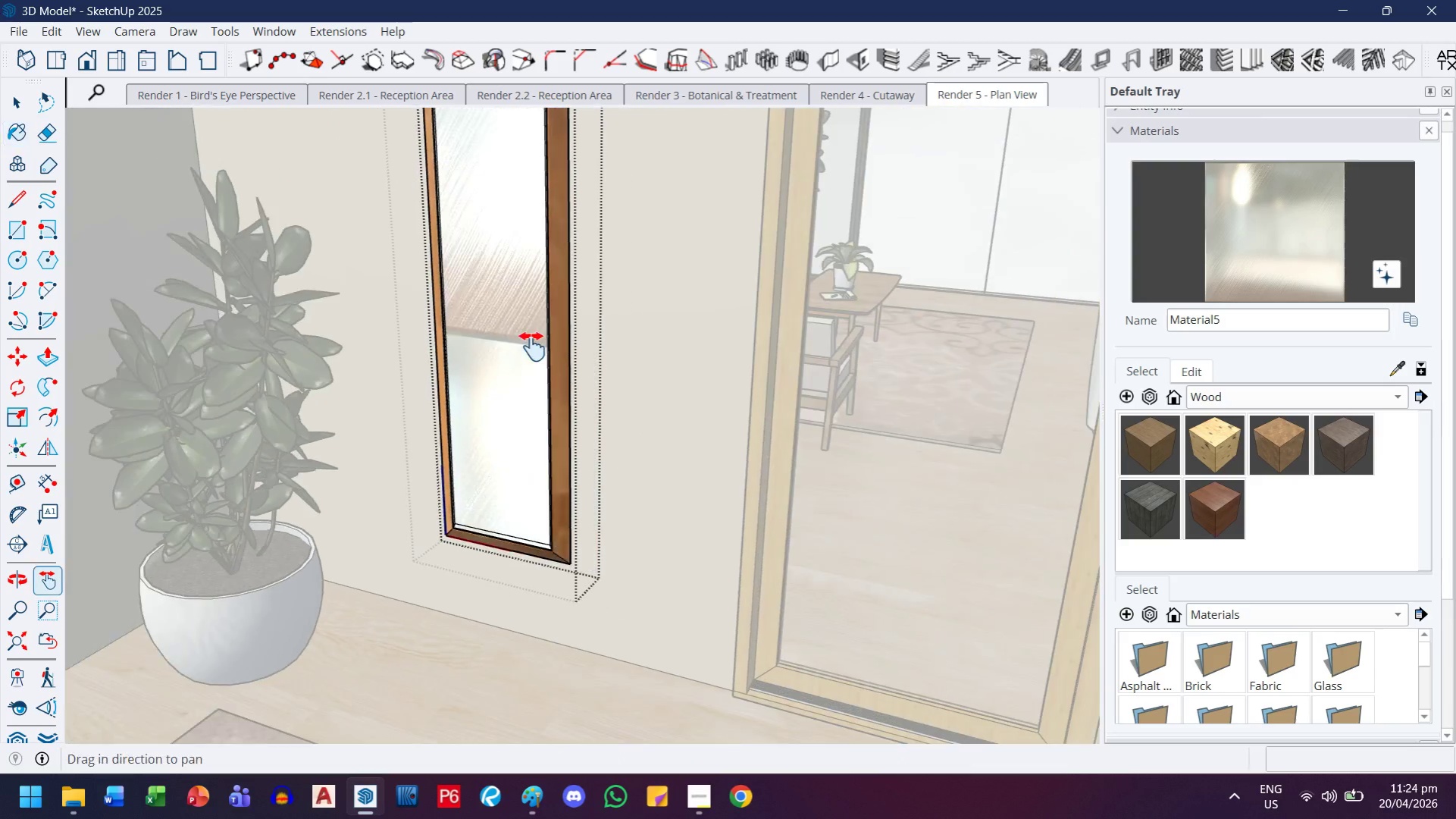 
left_click_drag(start_coordinate=[531, 406], to_coordinate=[522, 423])
 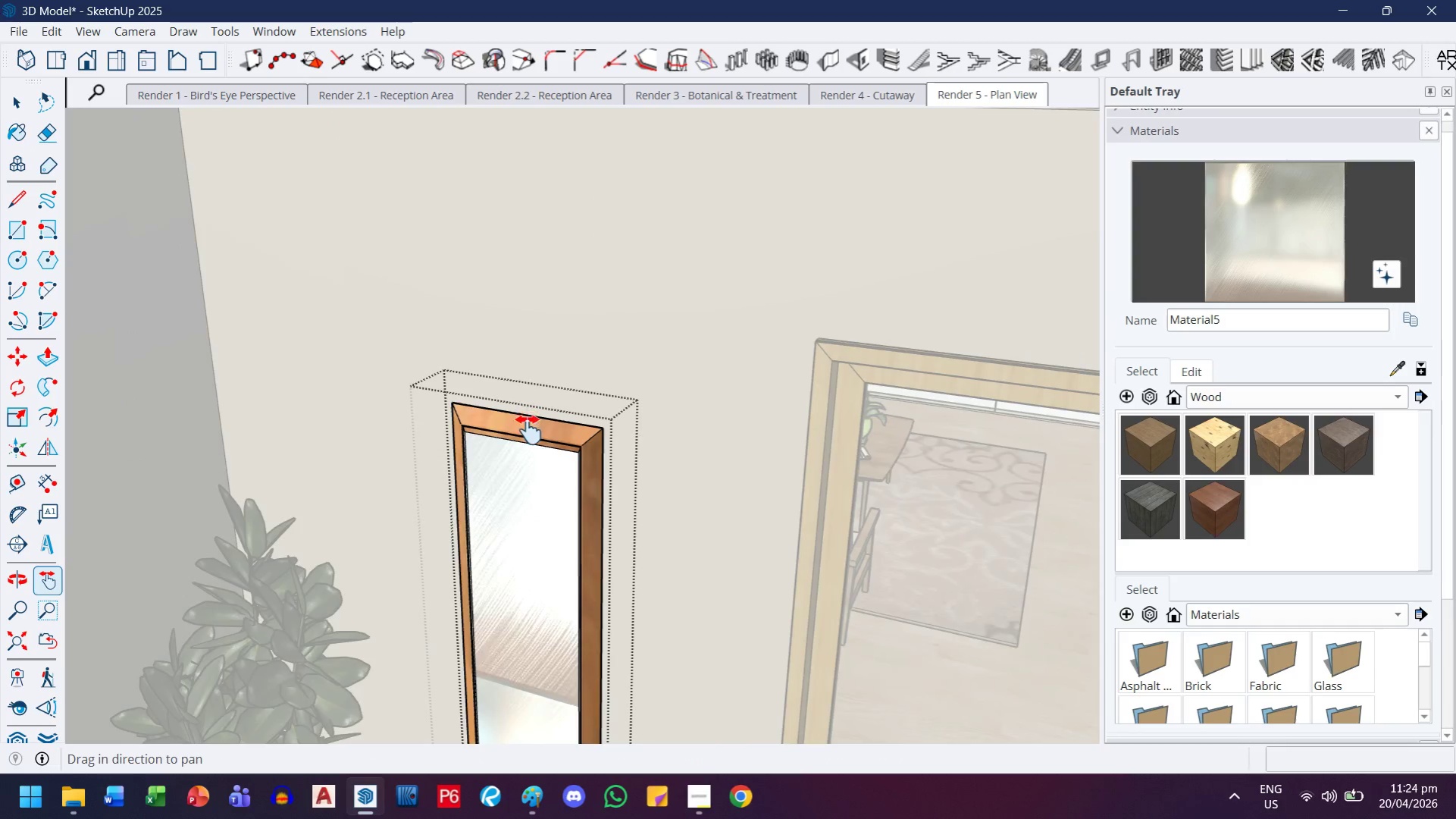 
key(Escape)
 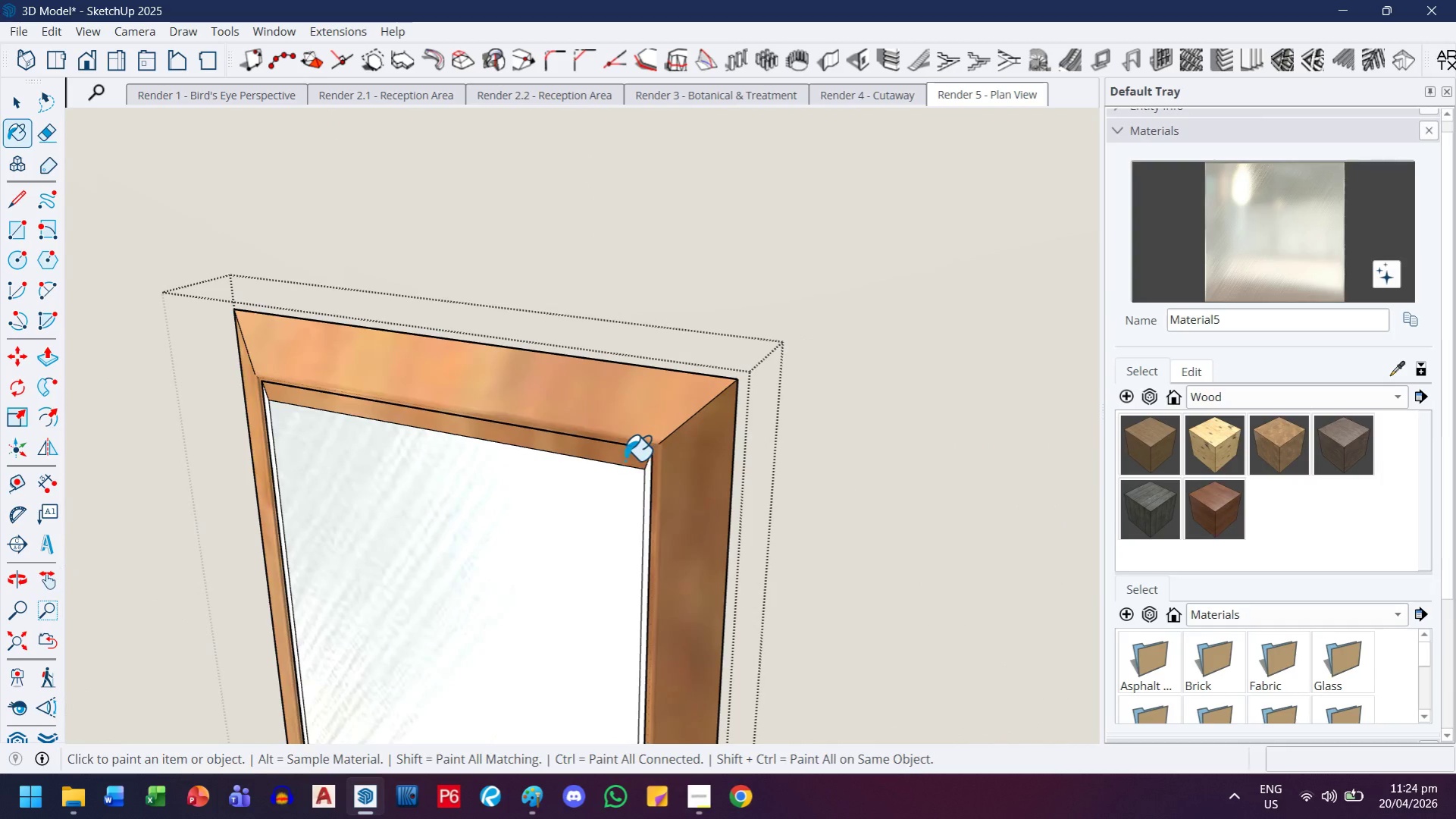 
scroll: coordinate [669, 513], scroll_direction: up, amount: 12.0
 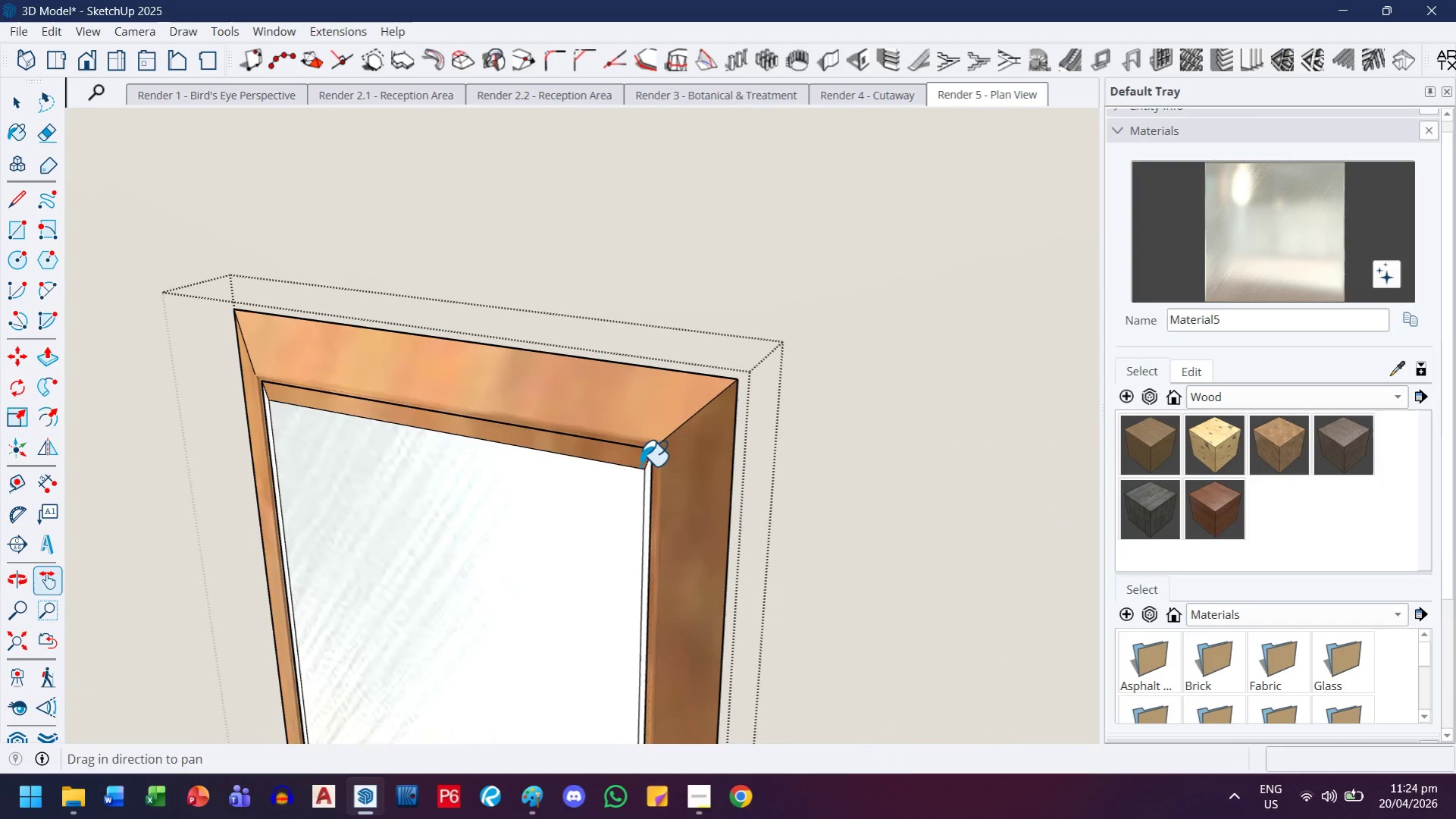 
left_click([625, 460])
 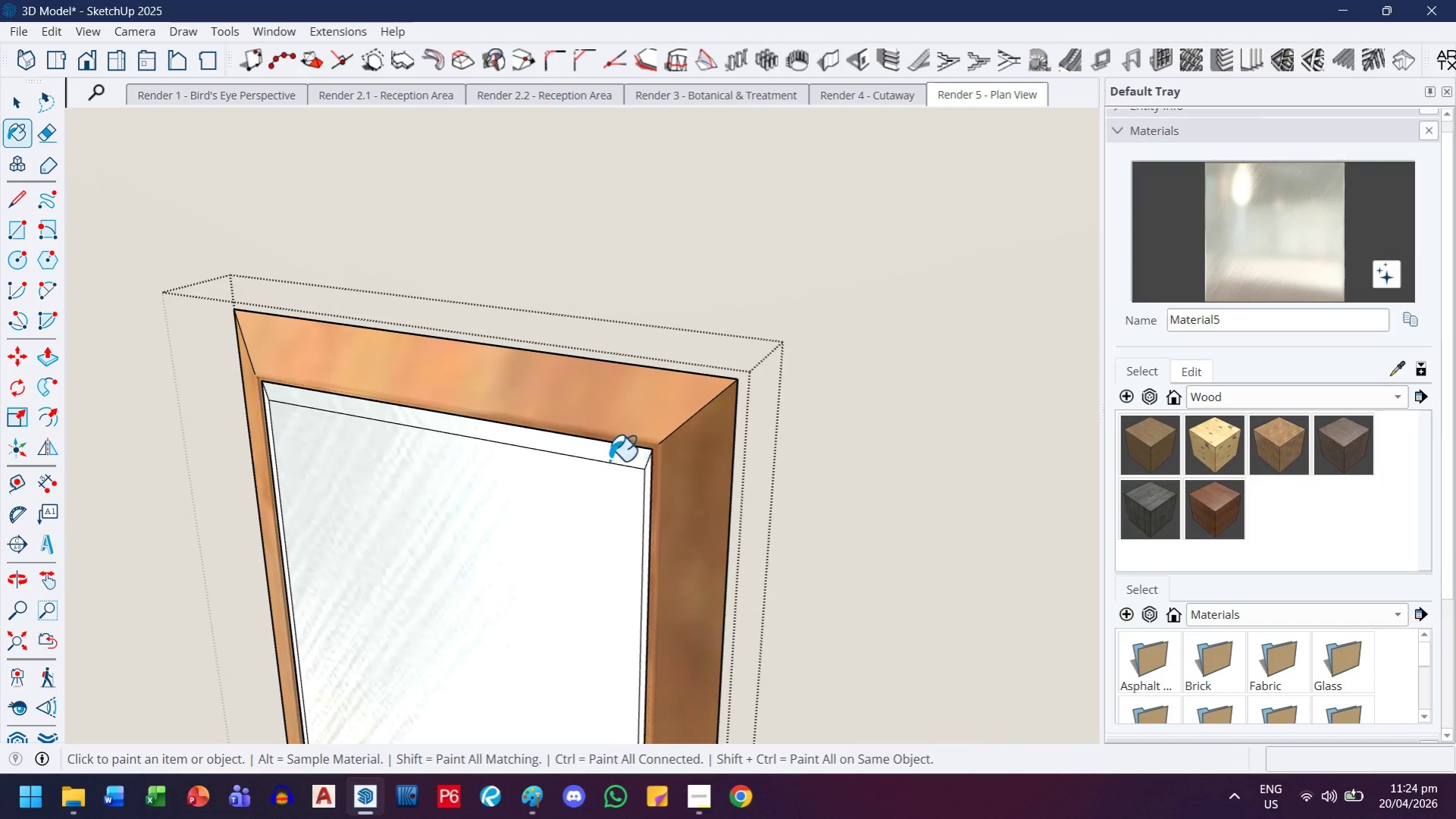 
scroll: coordinate [507, 508], scroll_direction: down, amount: 18.0
 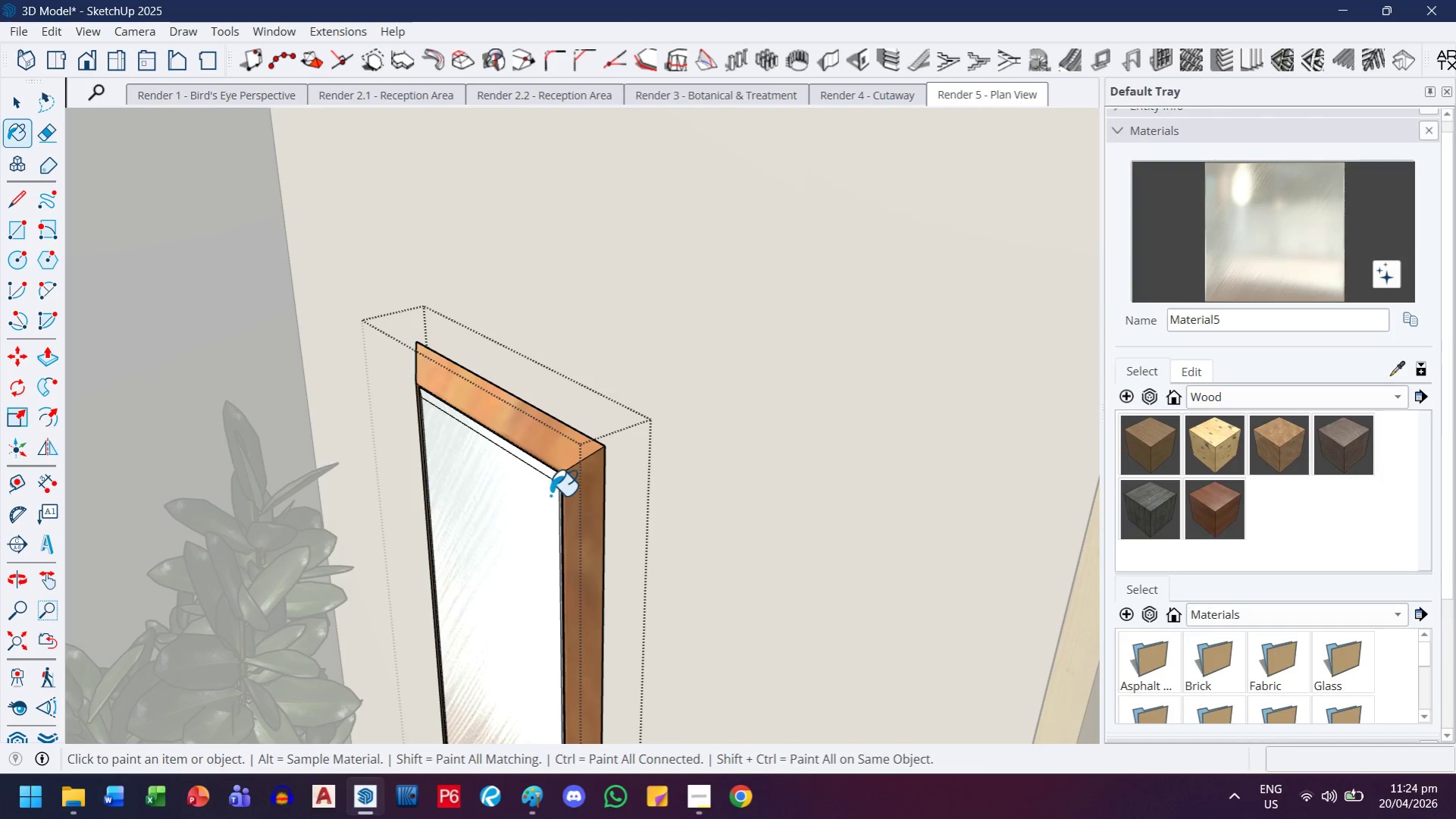 
key(H)
 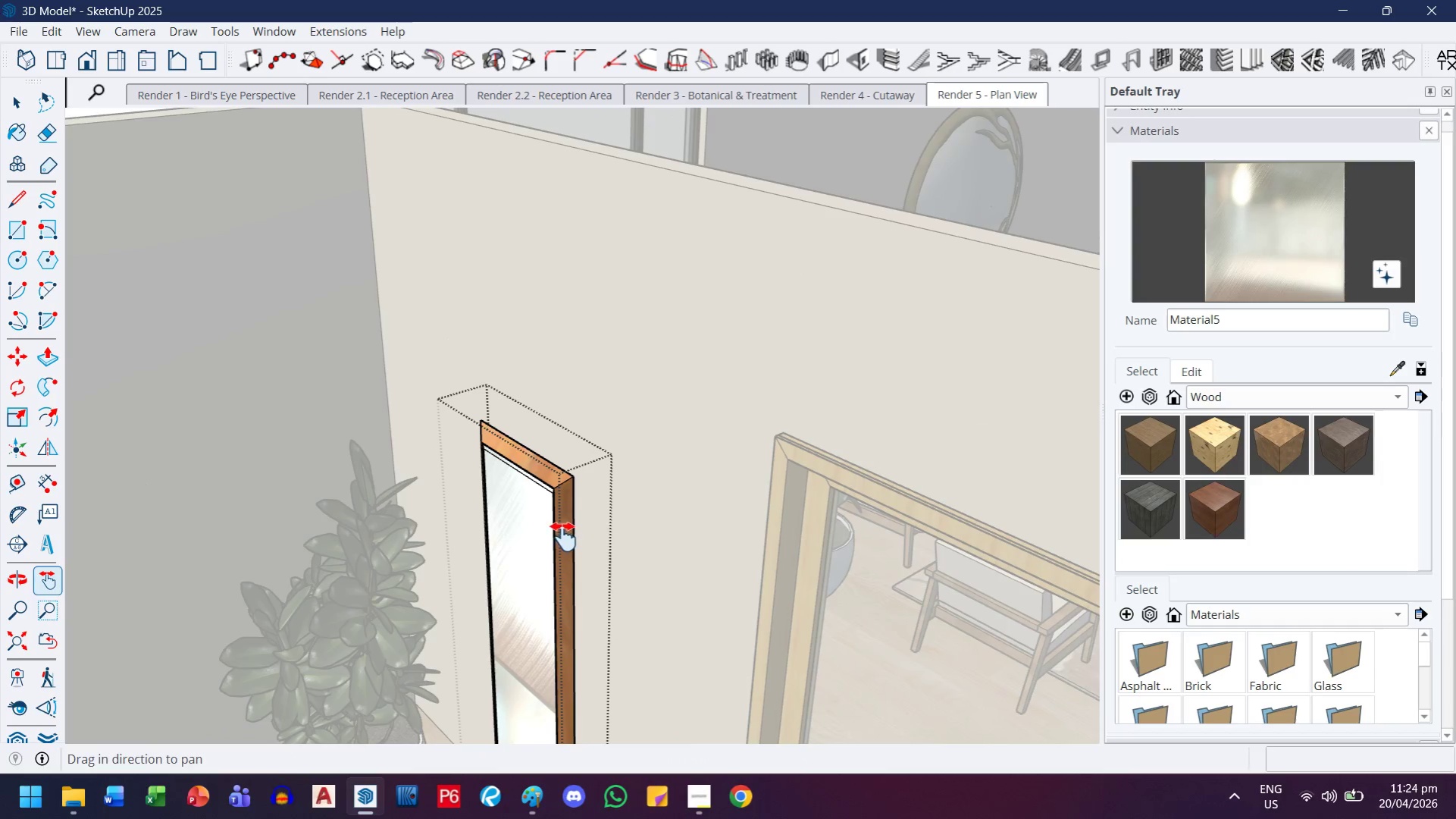 
scroll: coordinate [540, 515], scroll_direction: down, amount: 8.0
 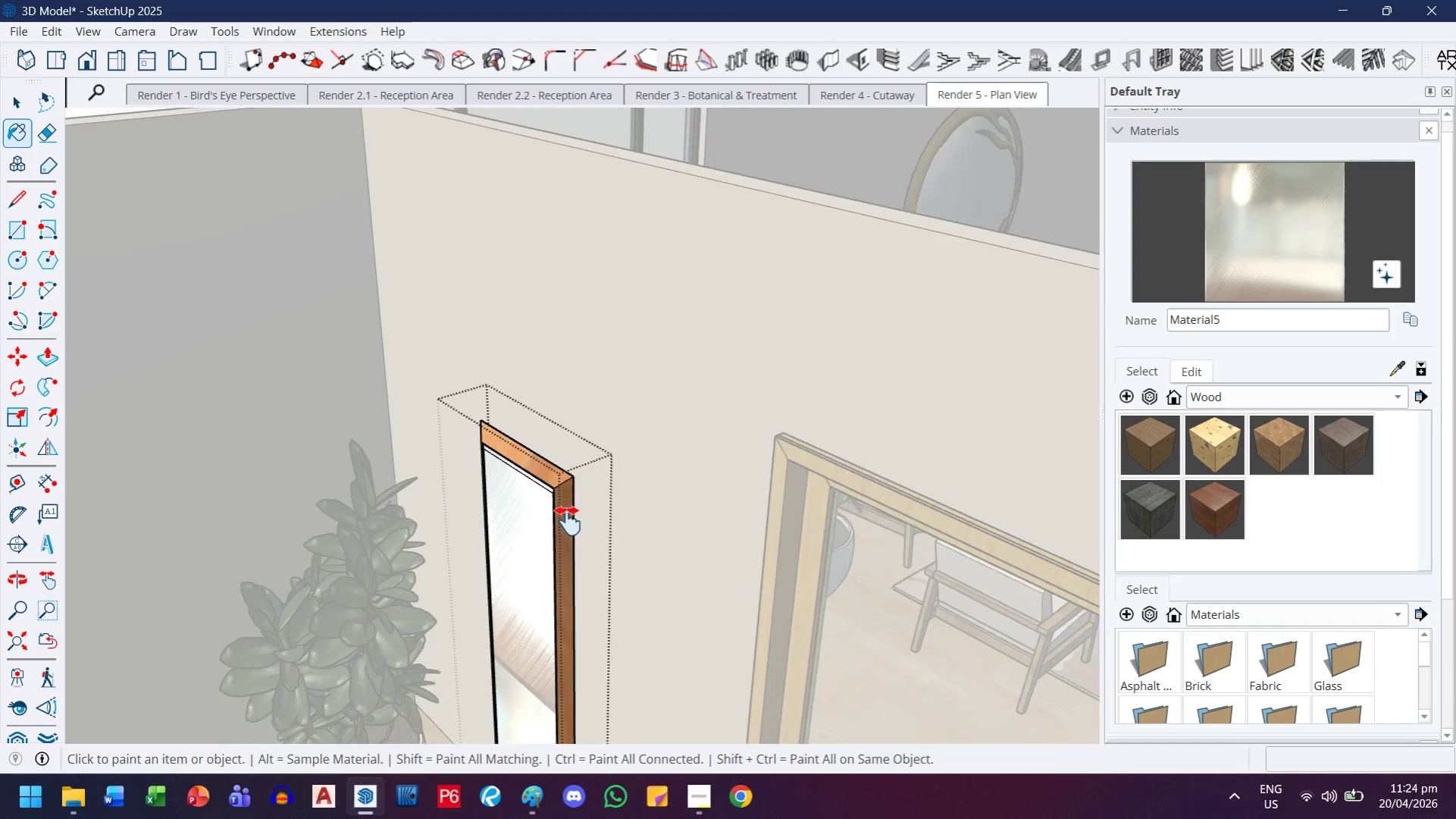 
left_click_drag(start_coordinate=[563, 537], to_coordinate=[647, 353])
 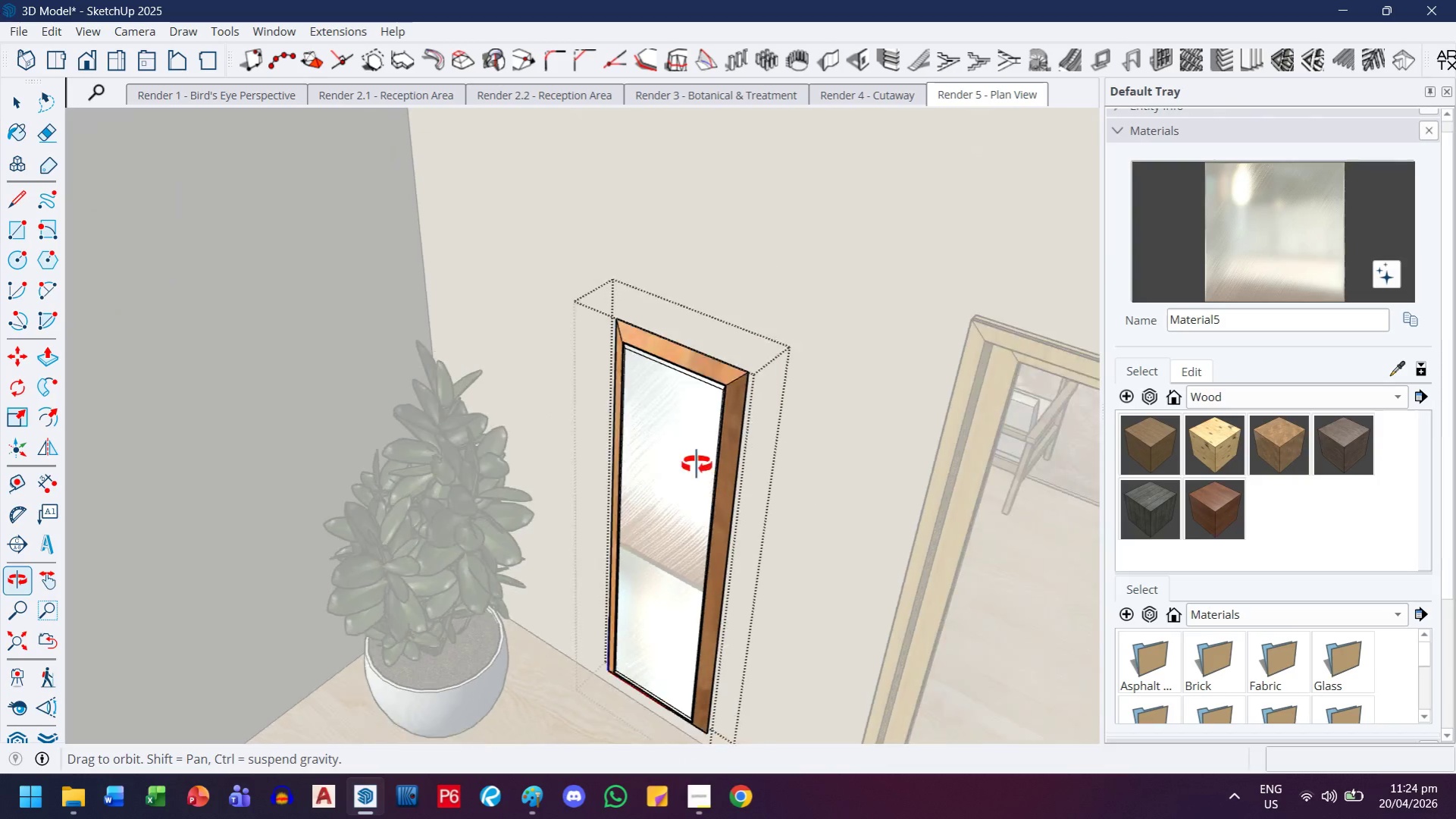 
key(M)
 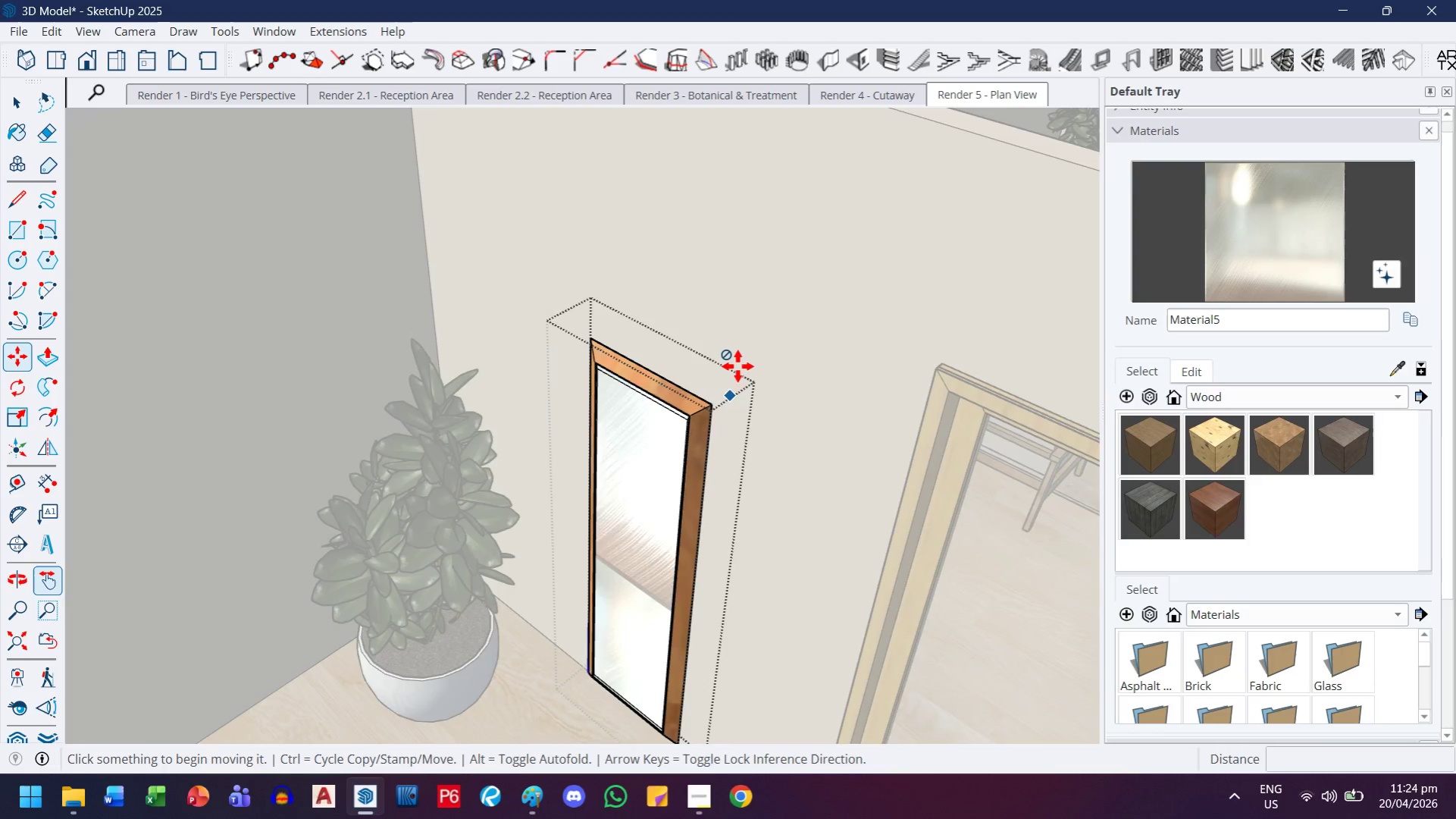 
scroll: coordinate [726, 401], scroll_direction: up, amount: 6.0
 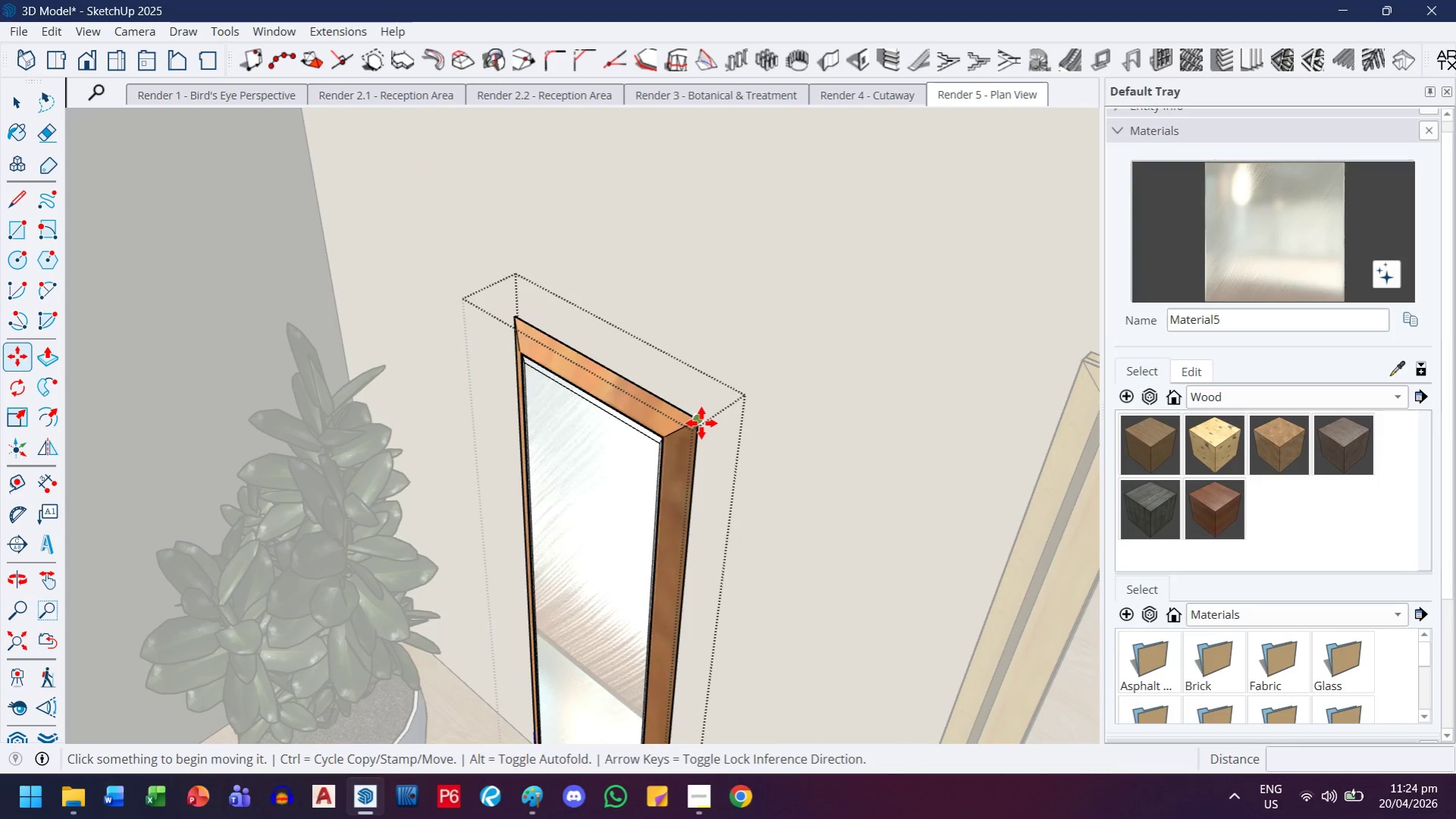 
key(Escape)
 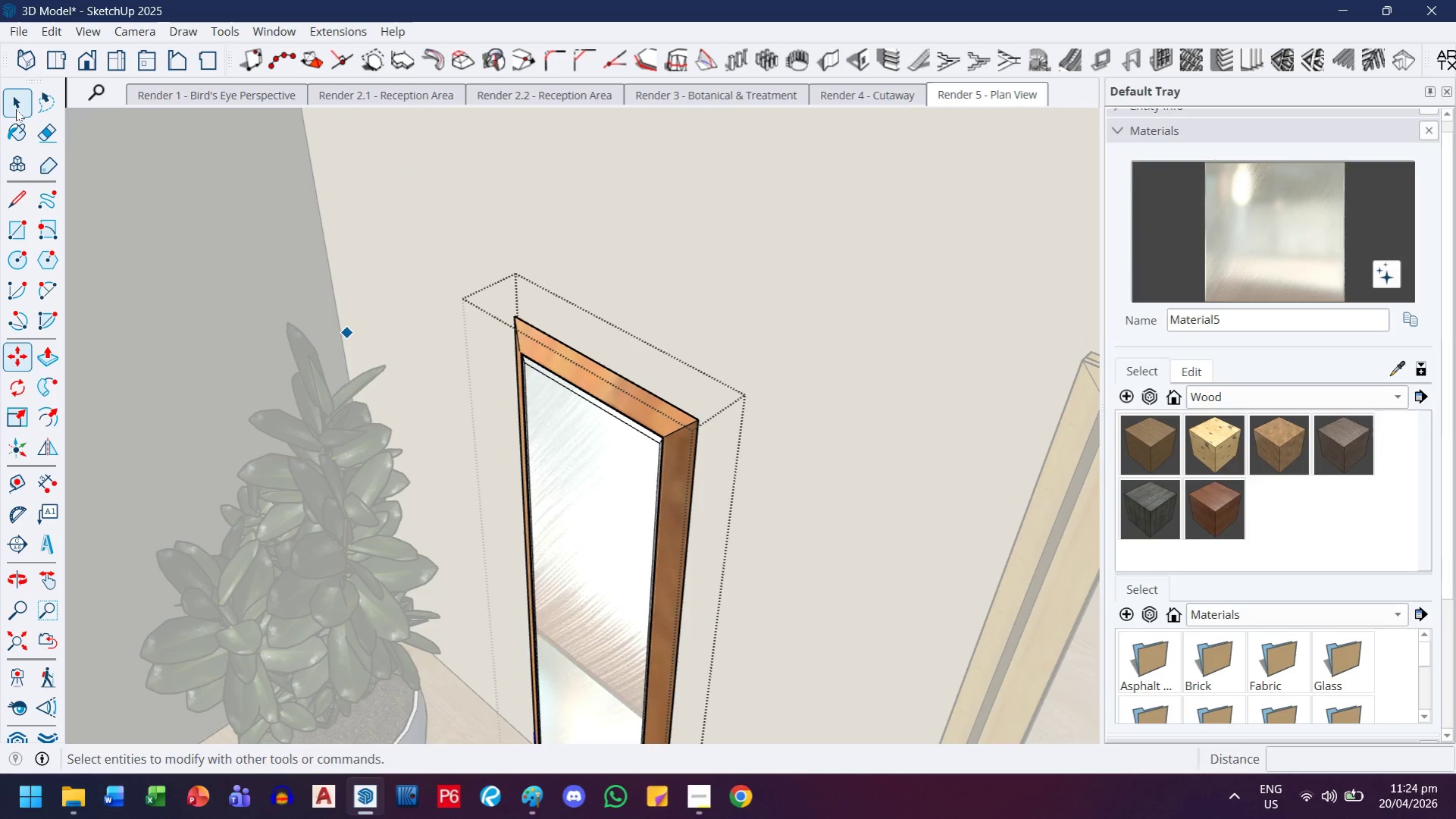 
key(Escape)
 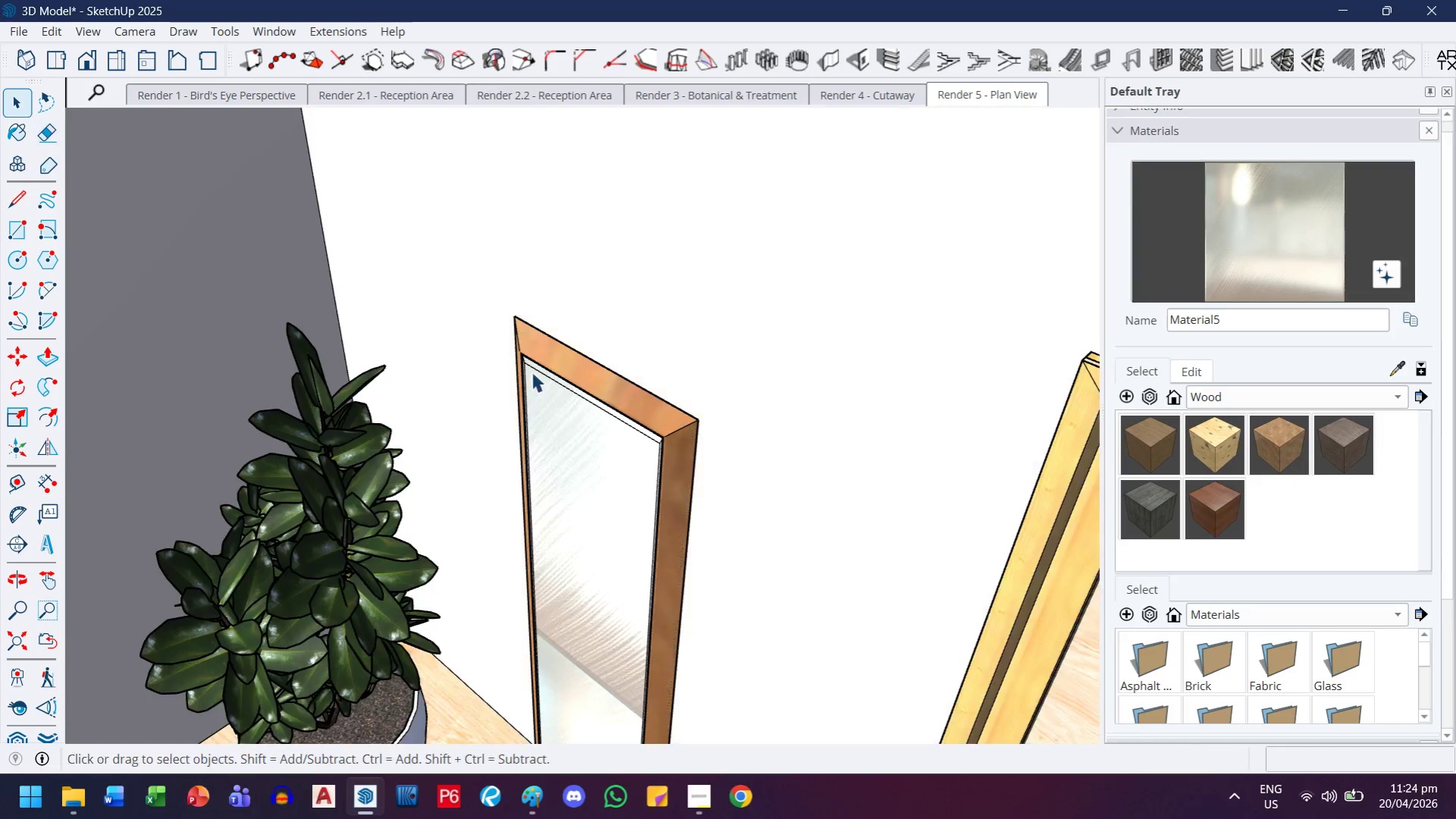 
key(Escape)
 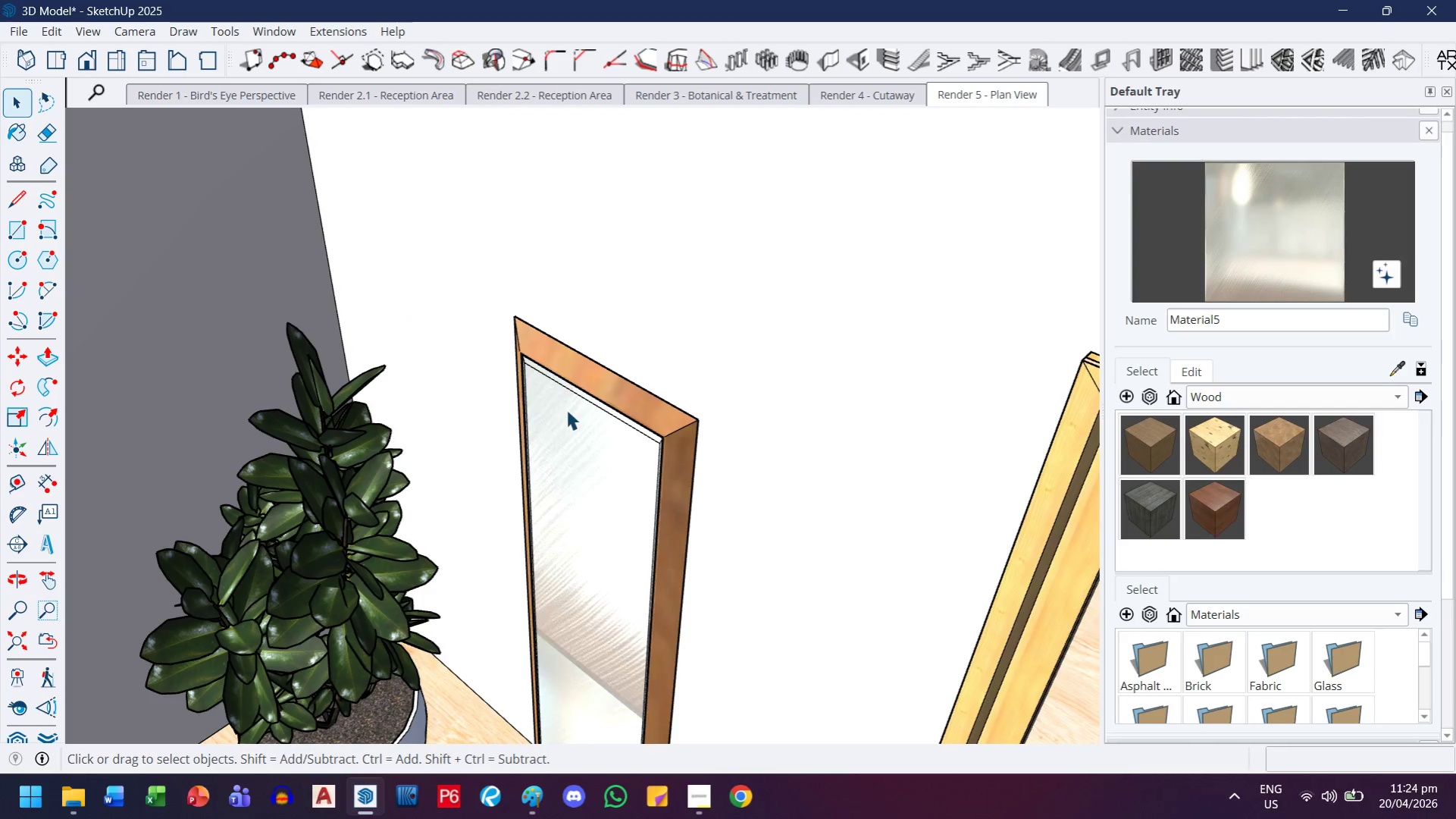 
left_click([621, 489])
 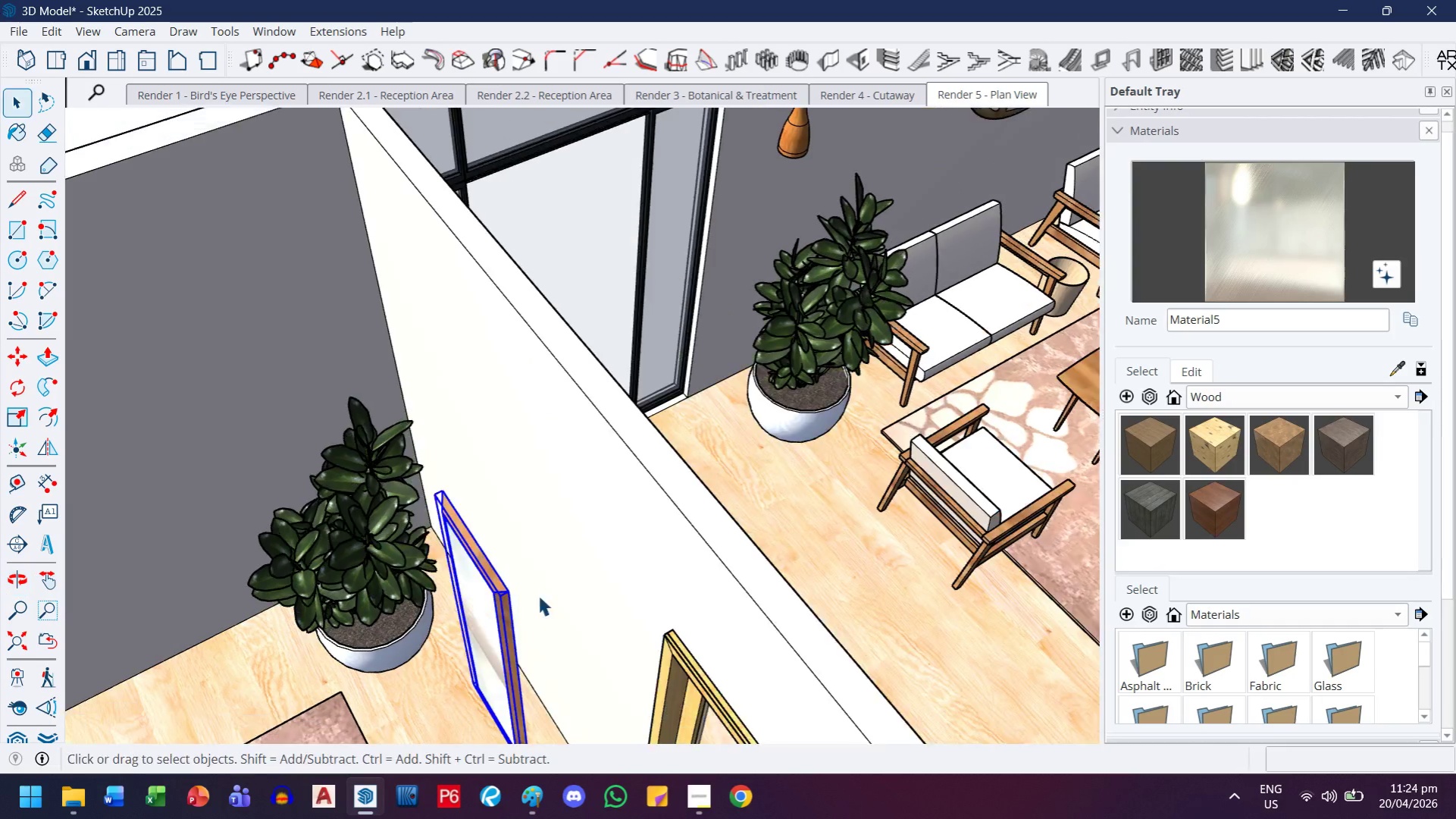 
scroll: coordinate [575, 419], scroll_direction: down, amount: 6.0
 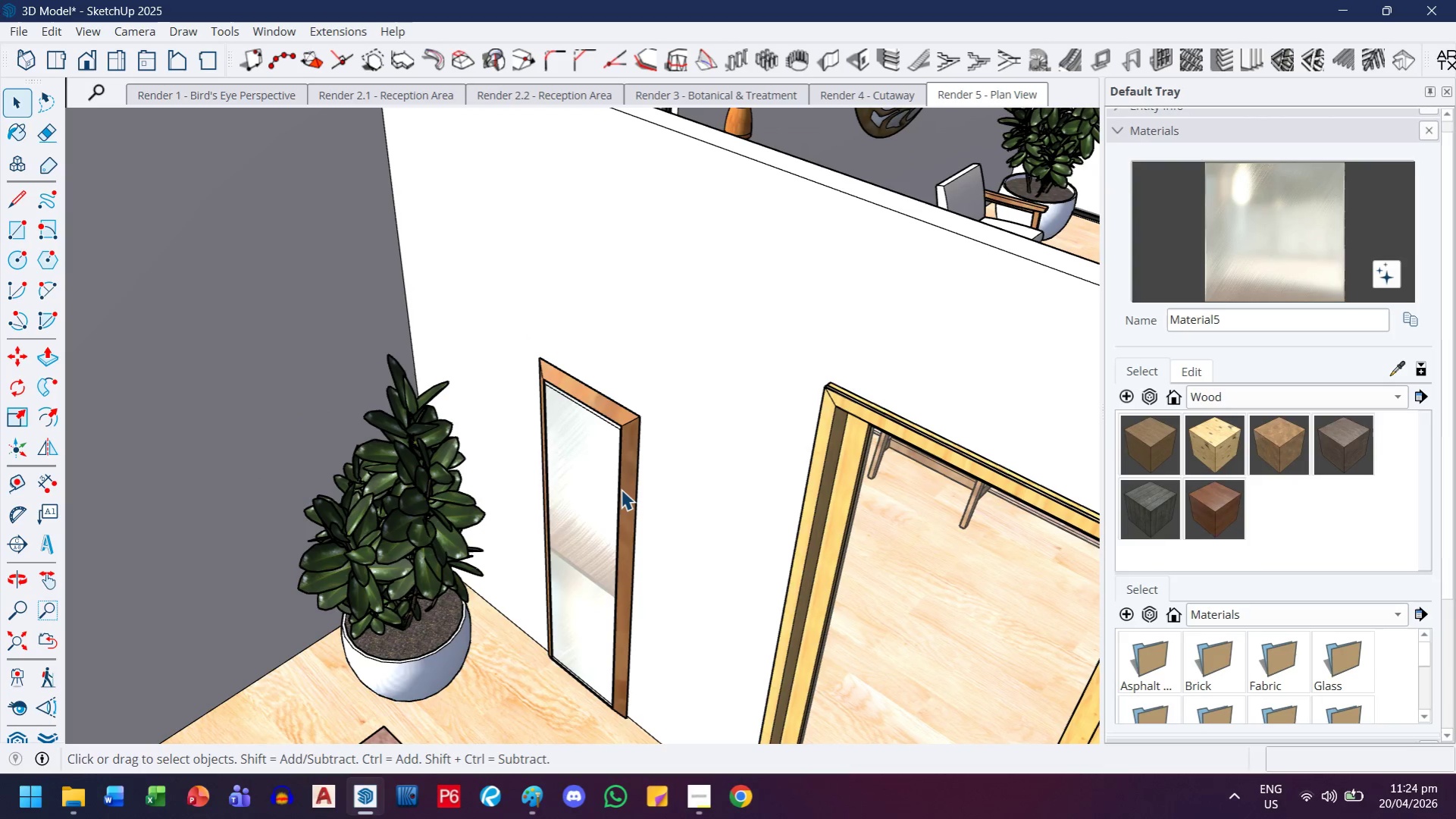 
key(M)
 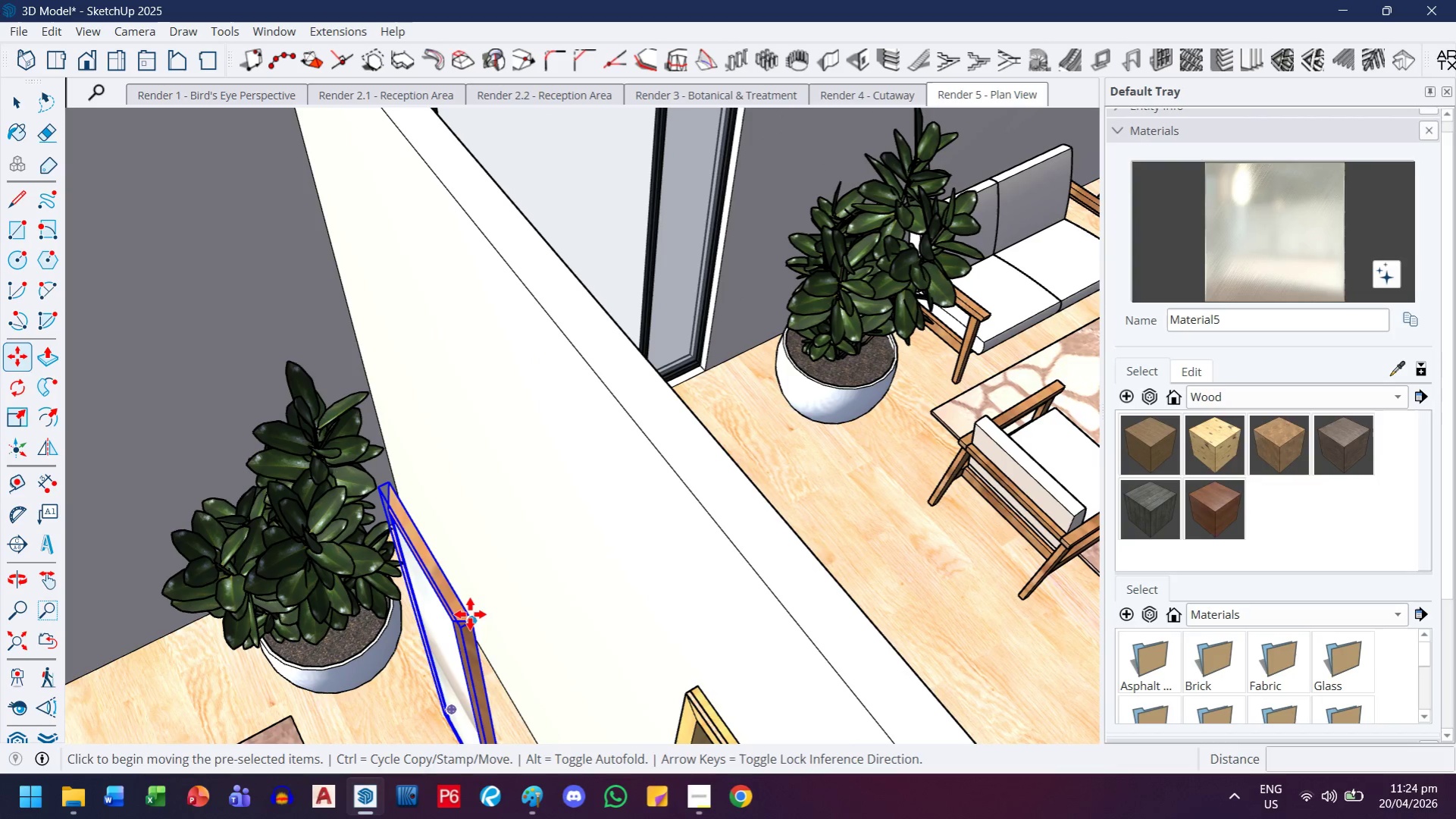 
scroll: coordinate [587, 551], scroll_direction: up, amount: 3.0
 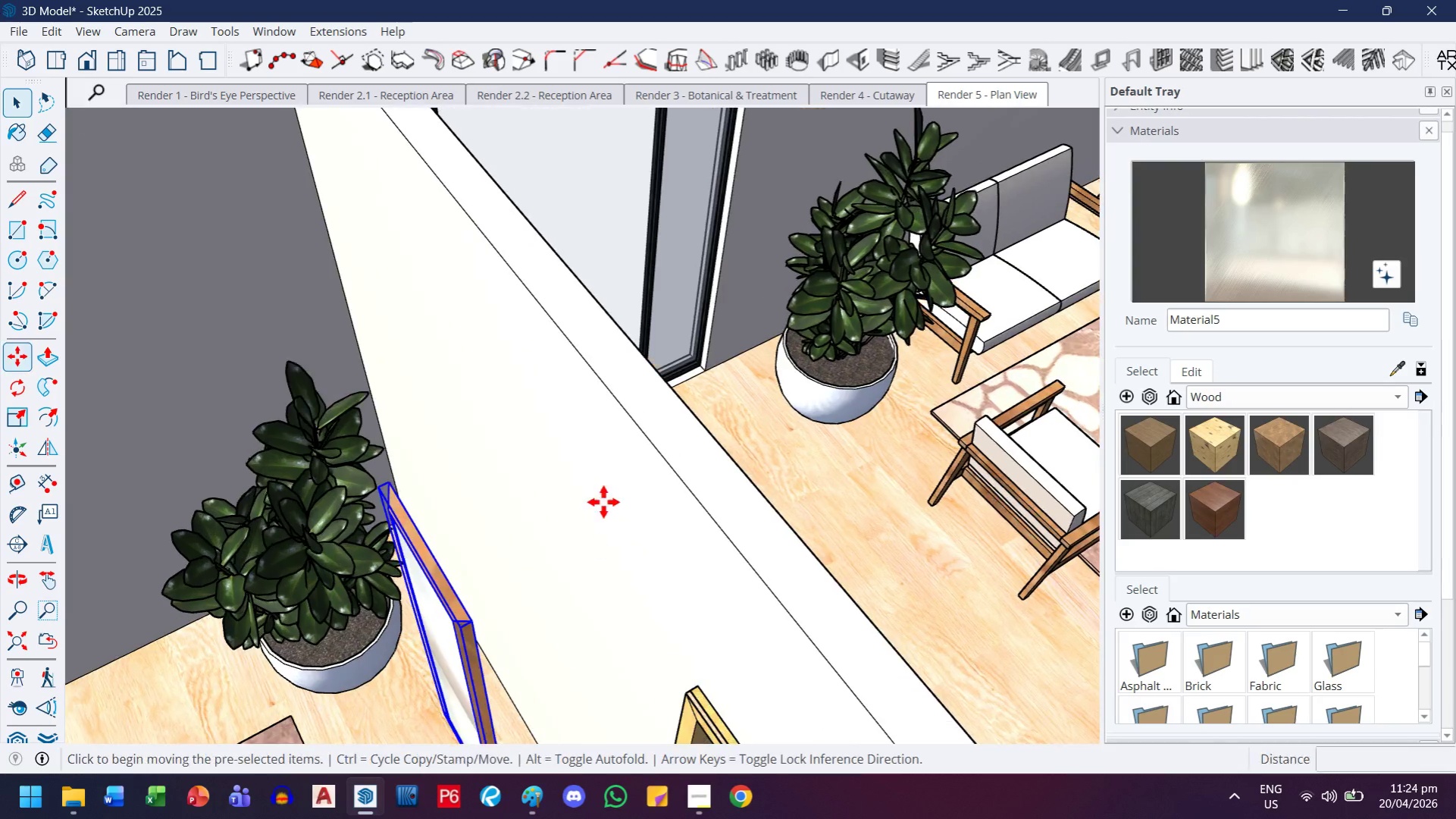 
left_click([470, 616])
 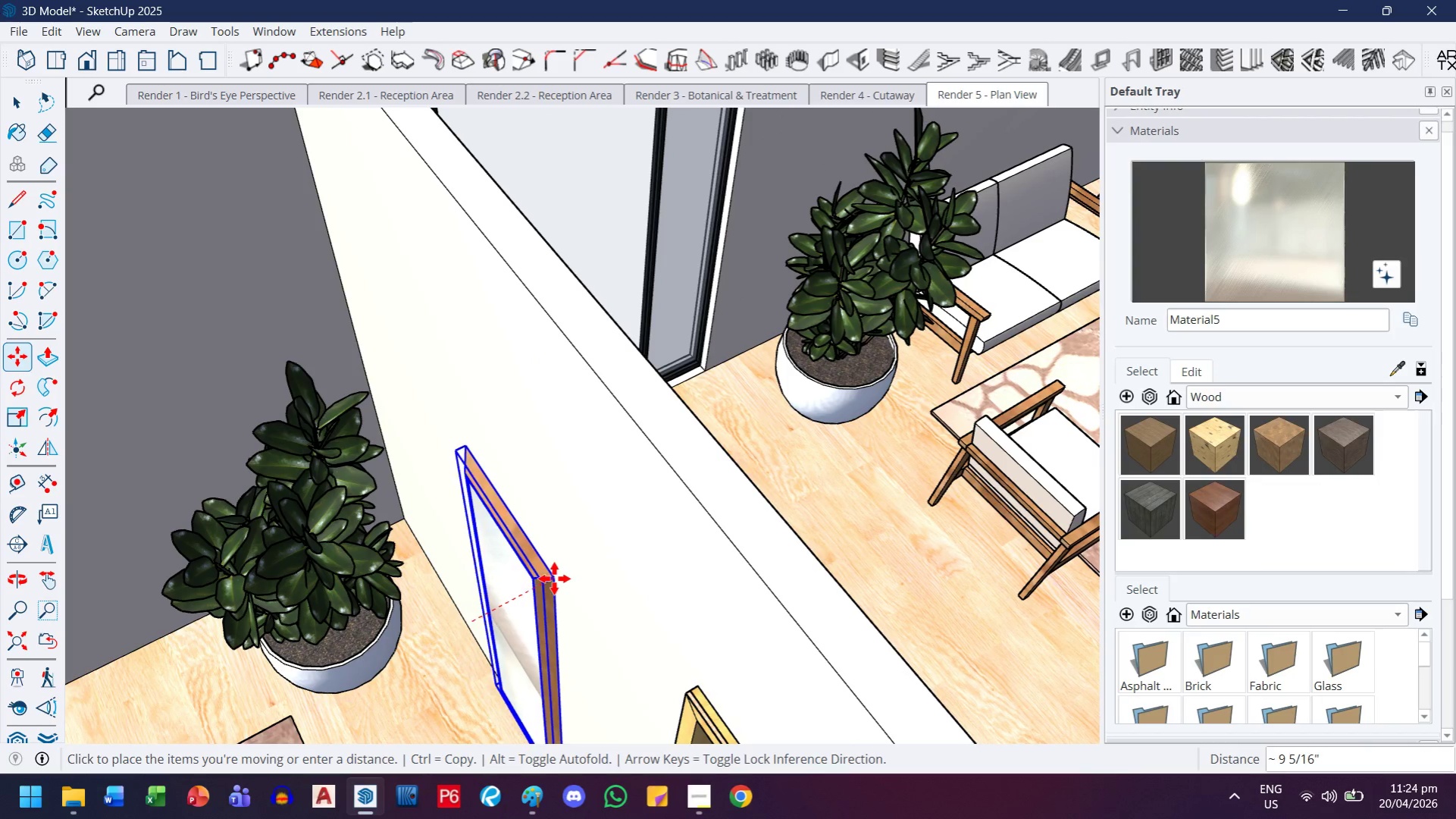 
key(ArrowLeft)
 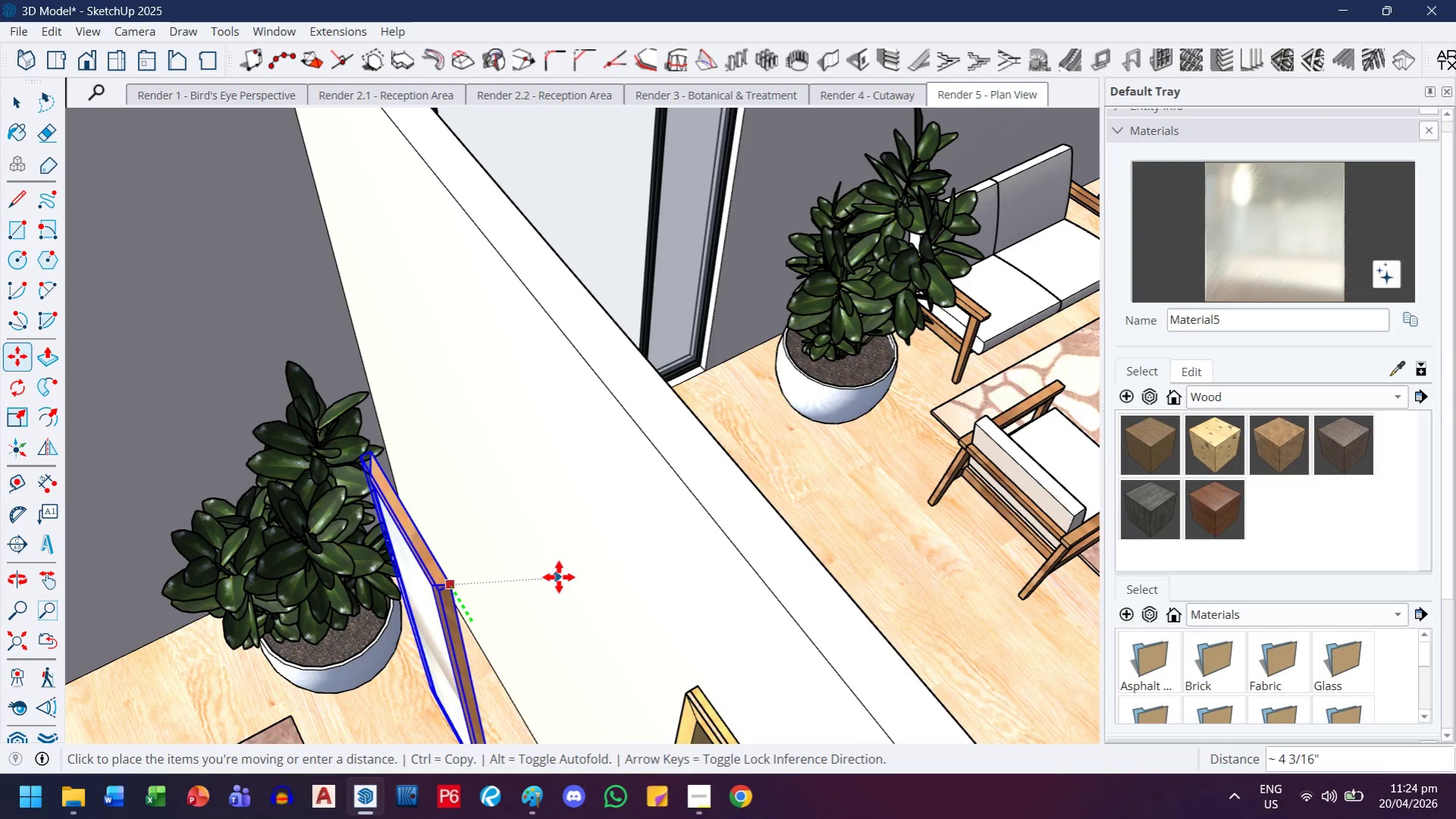 
key(ArrowRight)
 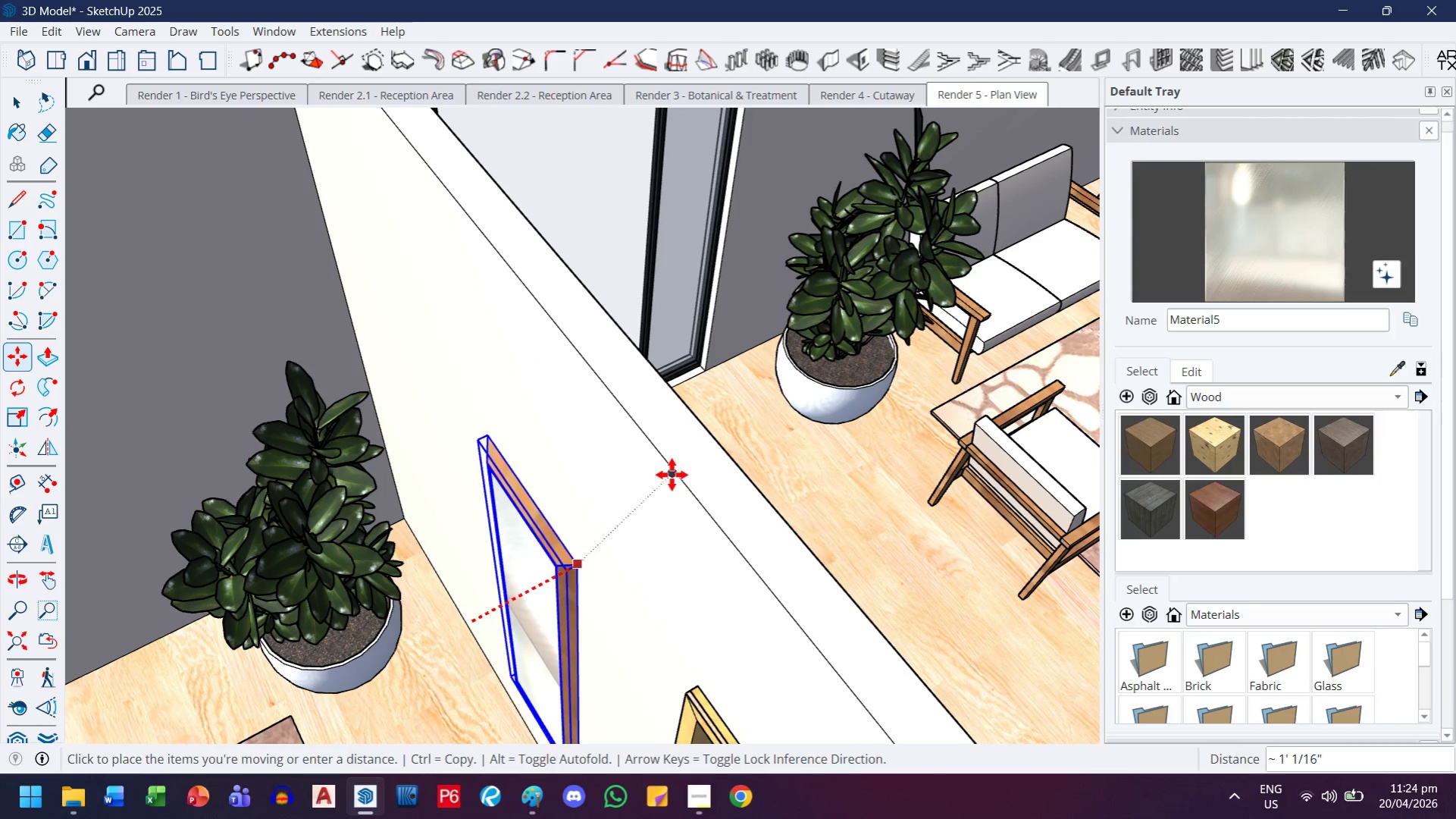 
left_click([672, 475])
 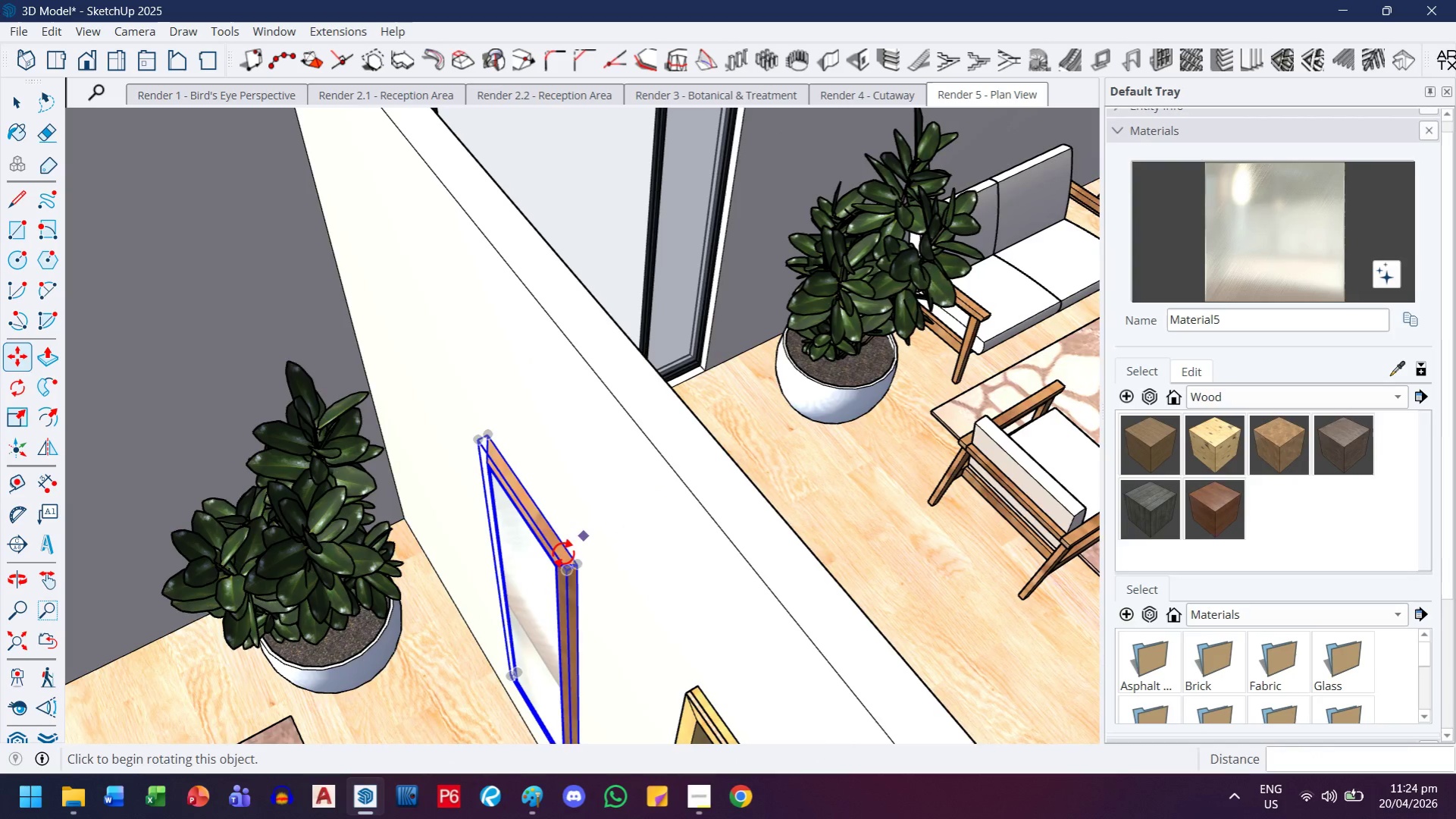 
key(H)
 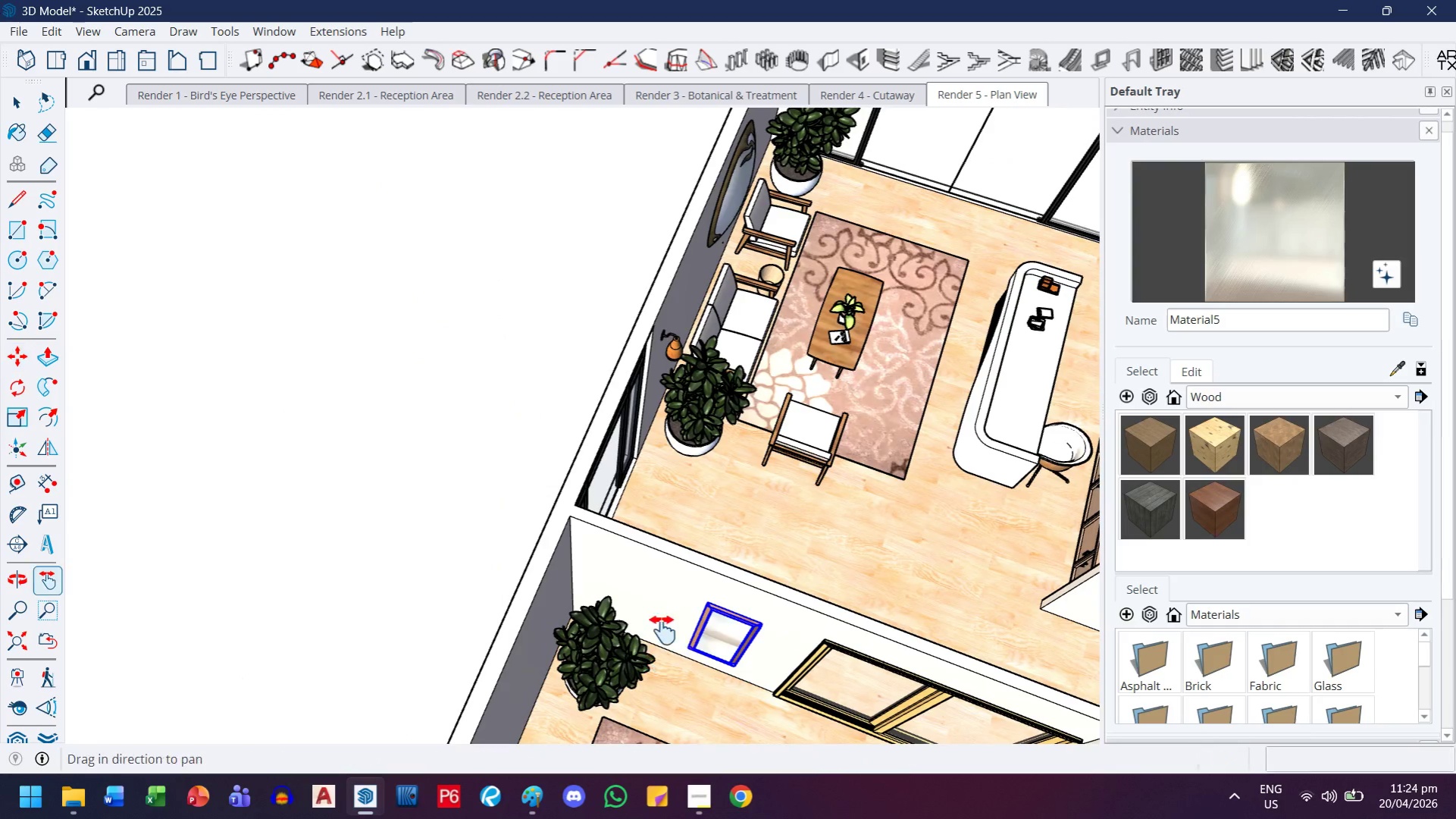 
left_click_drag(start_coordinate=[660, 666], to_coordinate=[625, 403])
 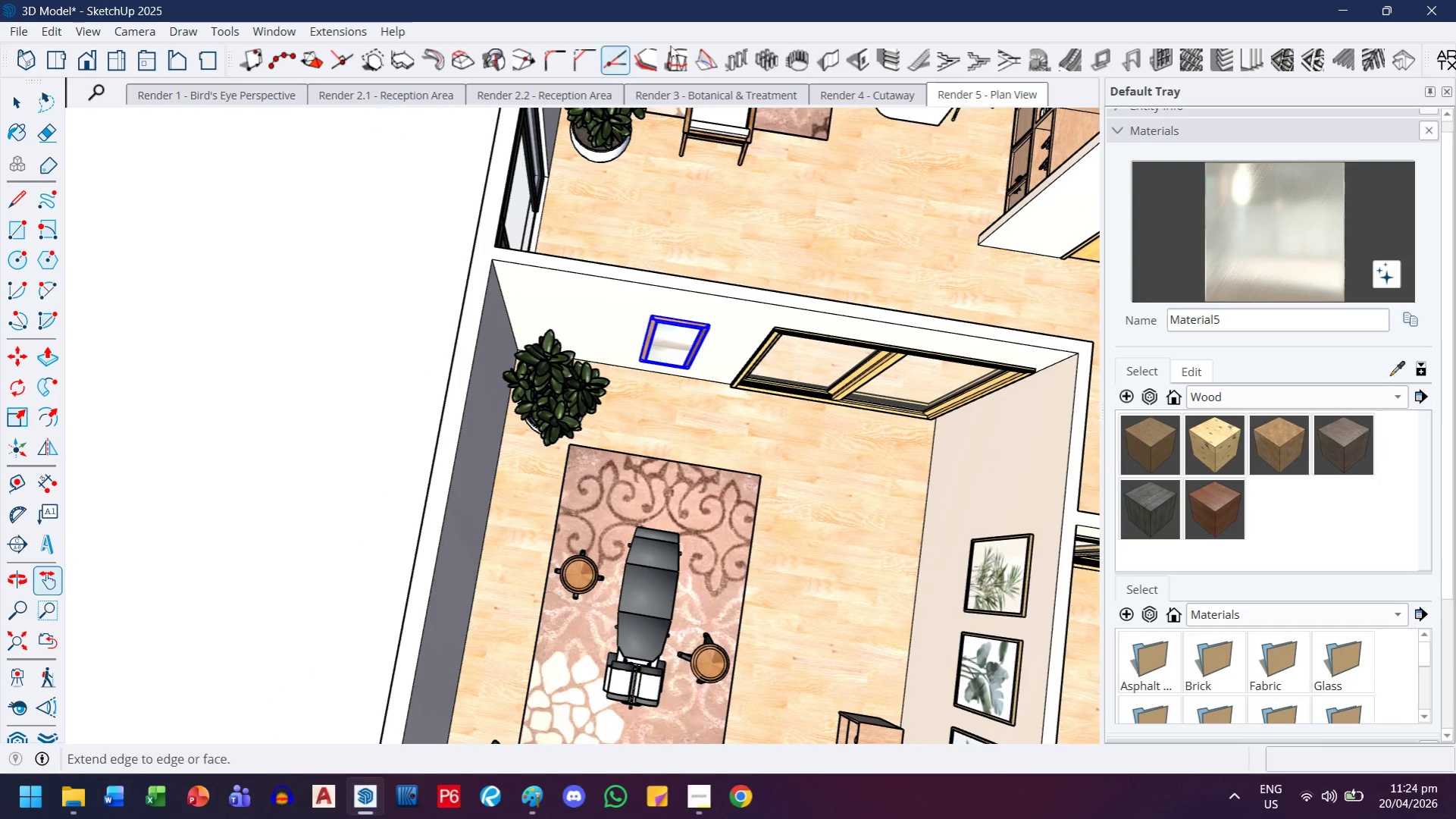 
scroll: coordinate [687, 651], scroll_direction: down, amount: 13.0
 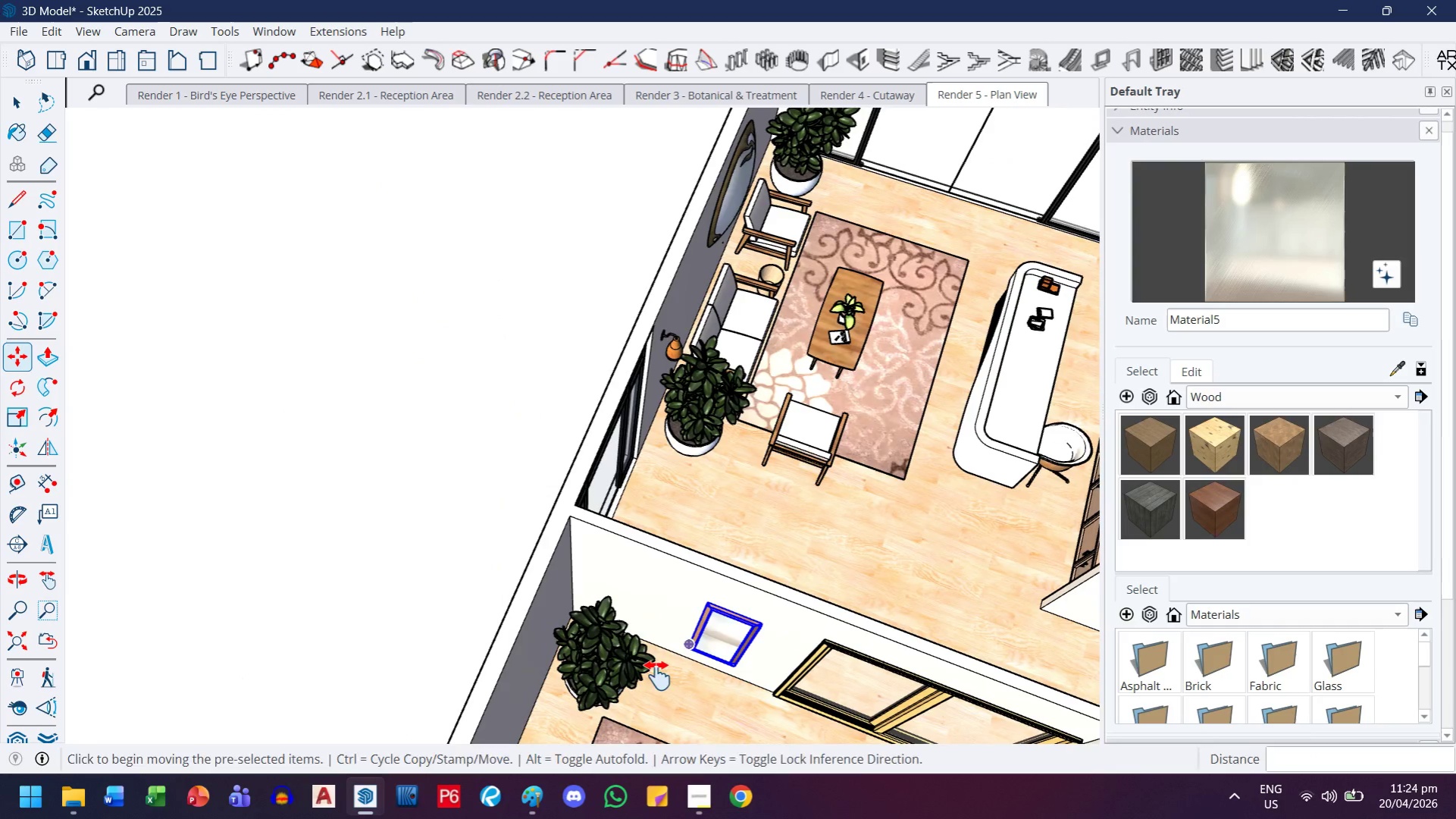 
left_click([1013, 98])
 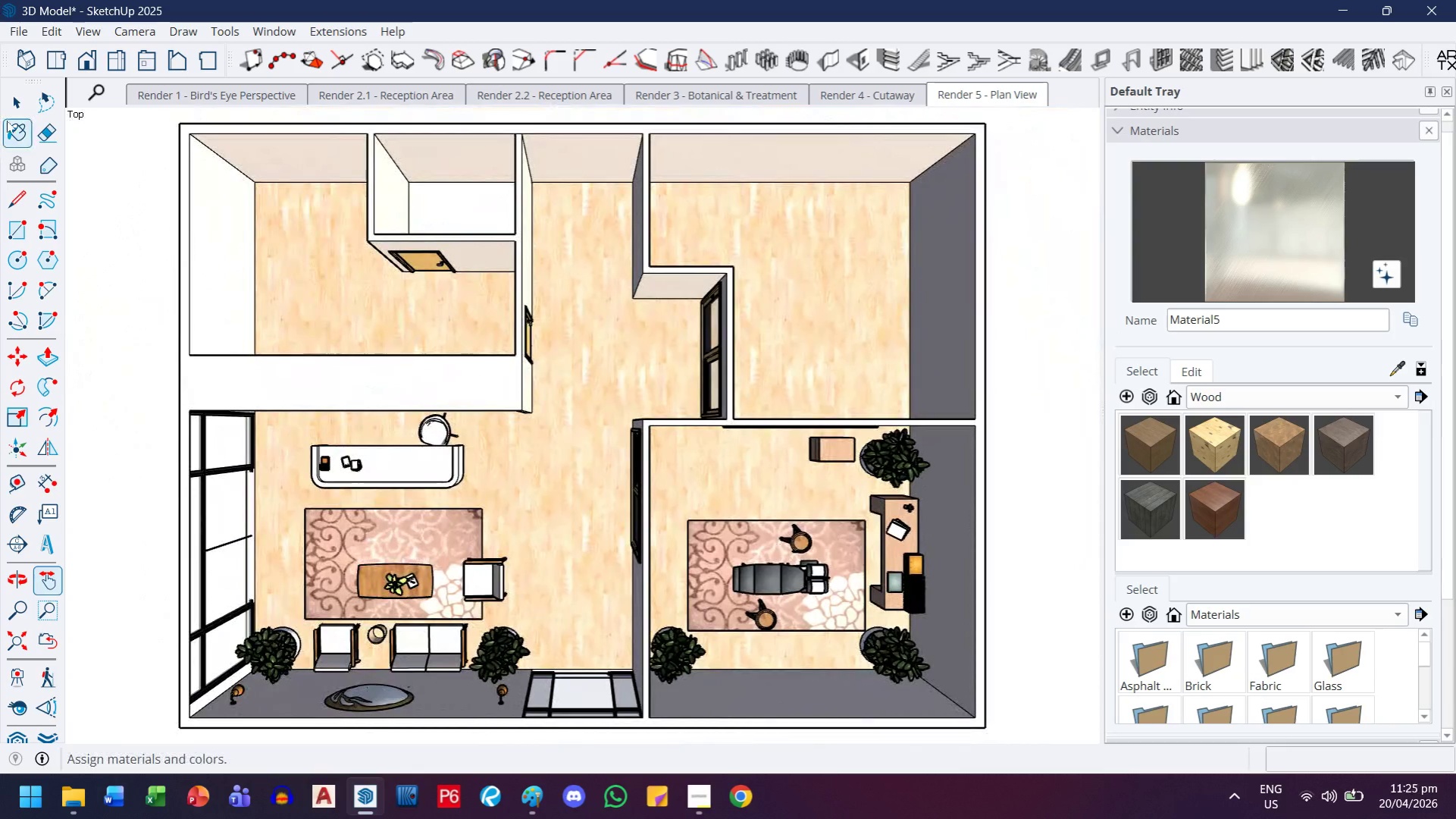 
left_click([1042, 504])
 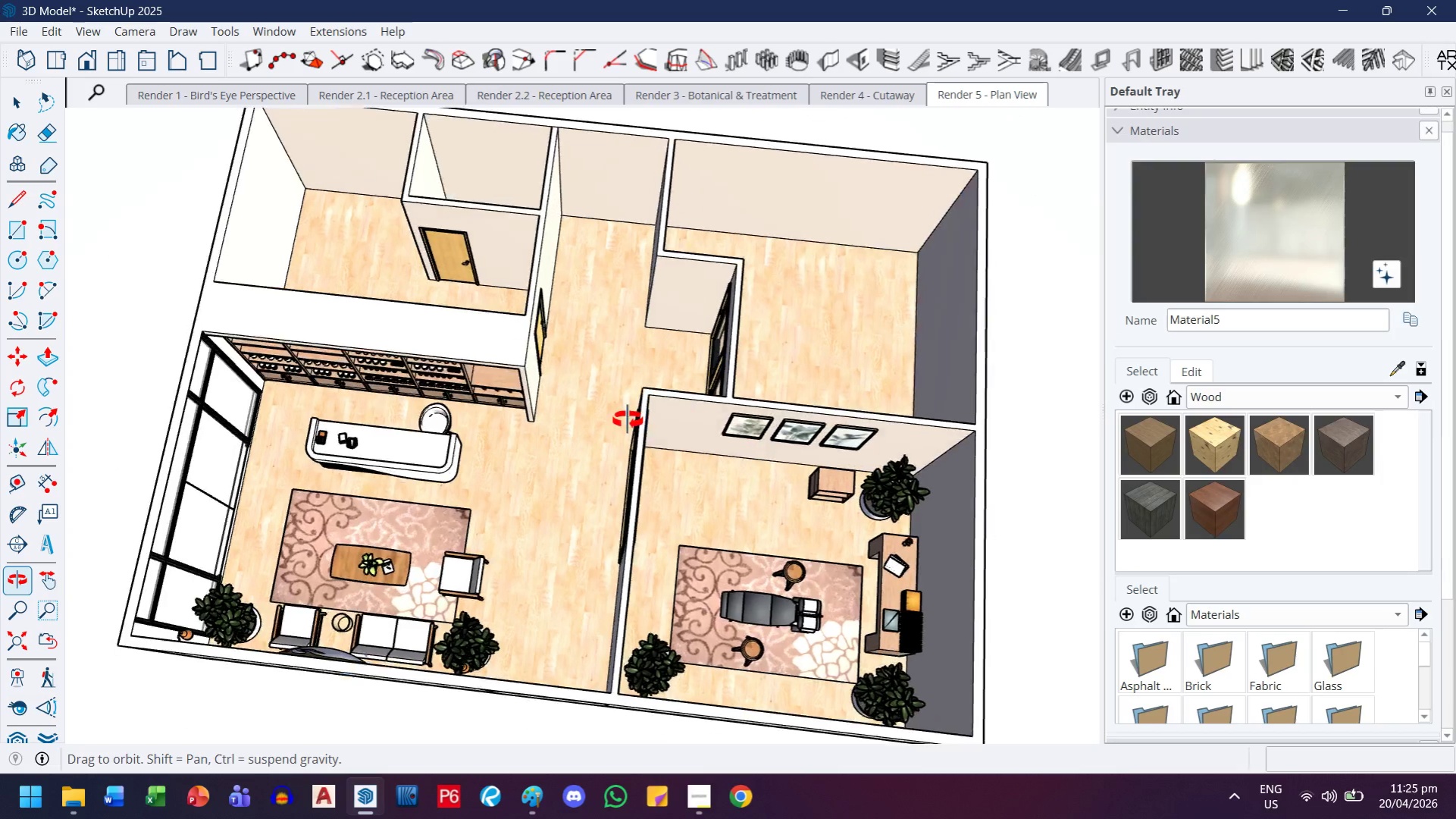 
scroll: coordinate [669, 616], scroll_direction: up, amount: 3.0
 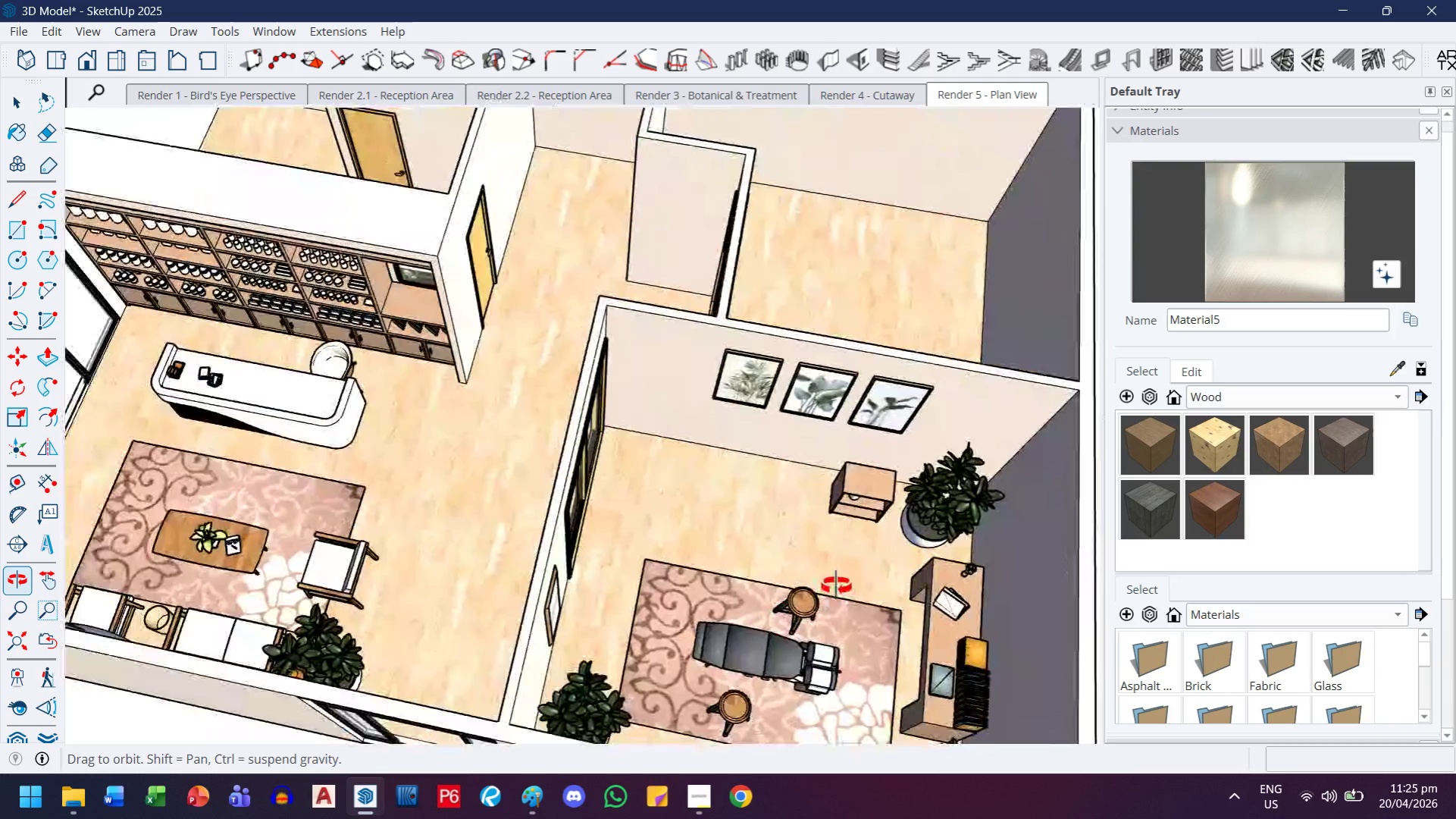 
scroll: coordinate [844, 574], scroll_direction: down, amount: 2.0
 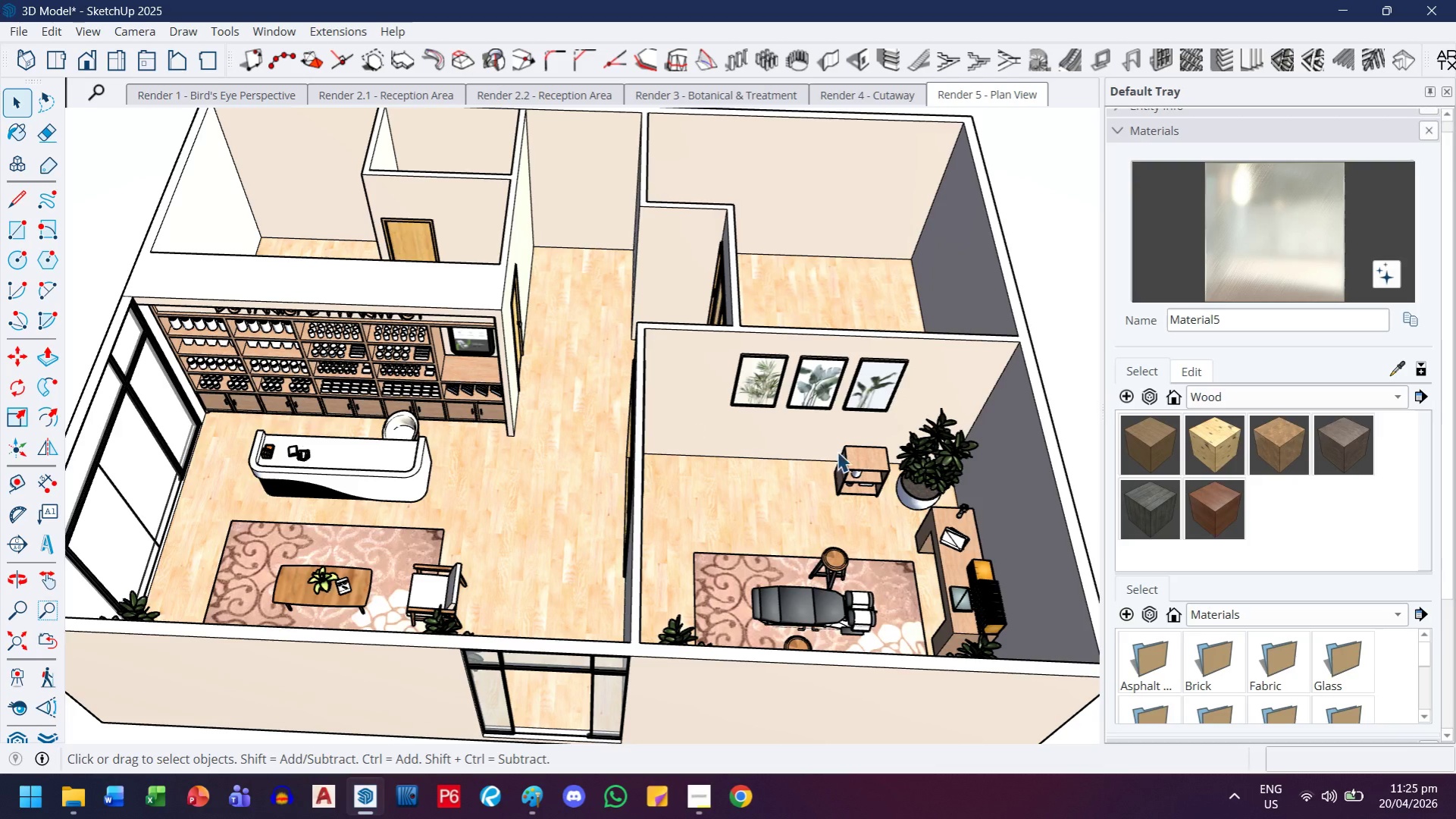 
scroll: coordinate [862, 490], scroll_direction: up, amount: 8.0
 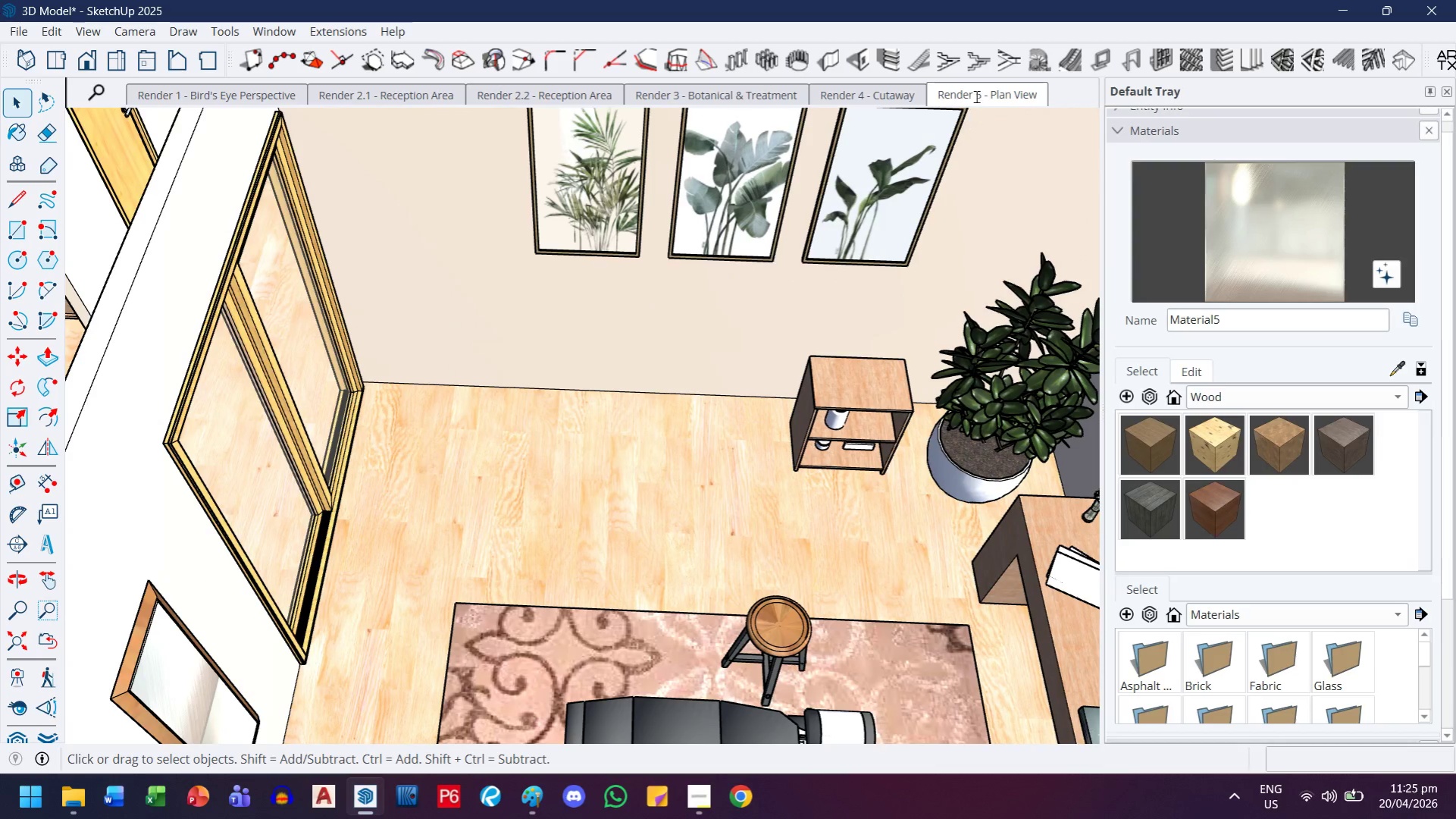 
double_click([978, 90])
 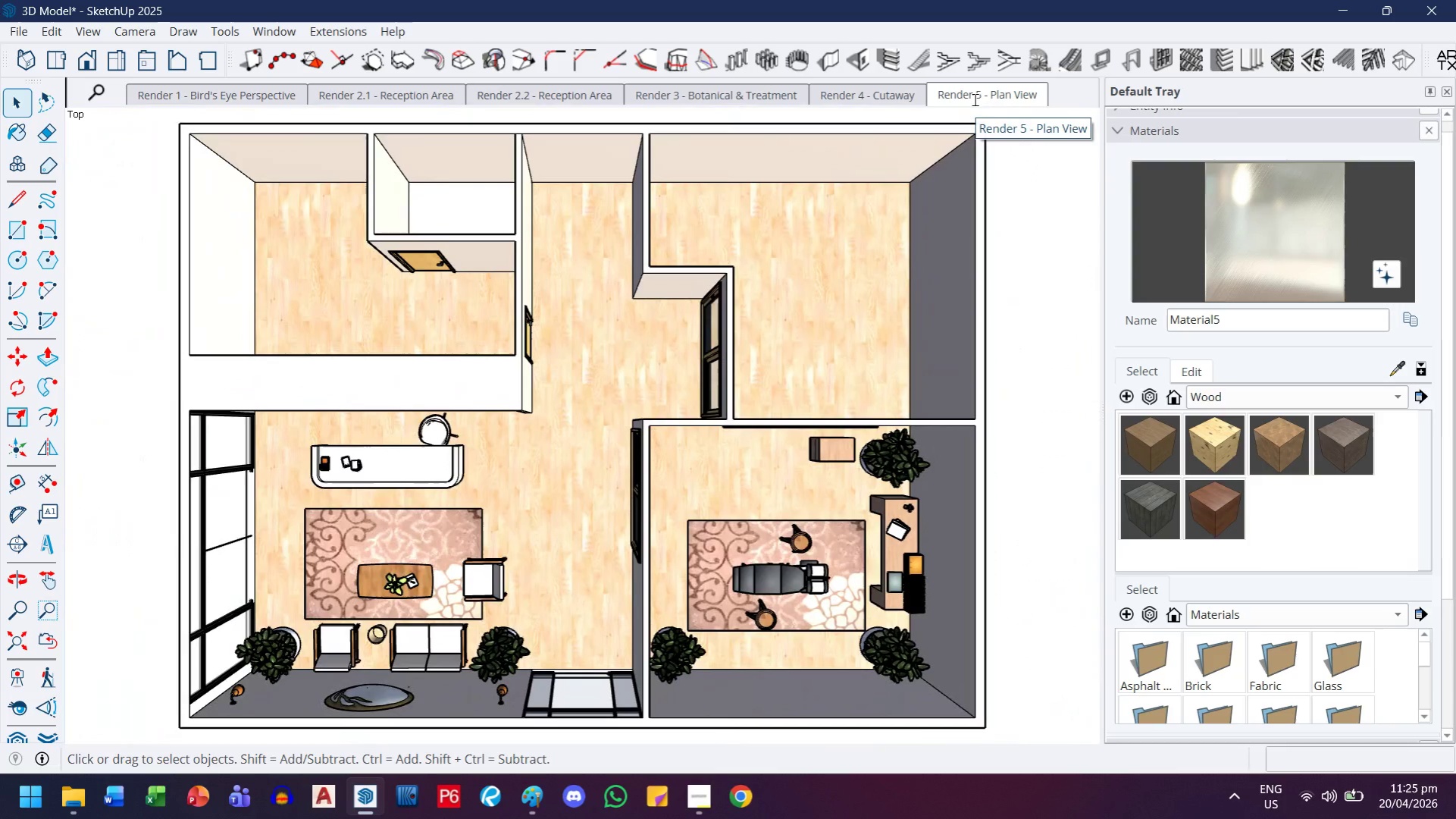 
key(Control+ControlLeft)
 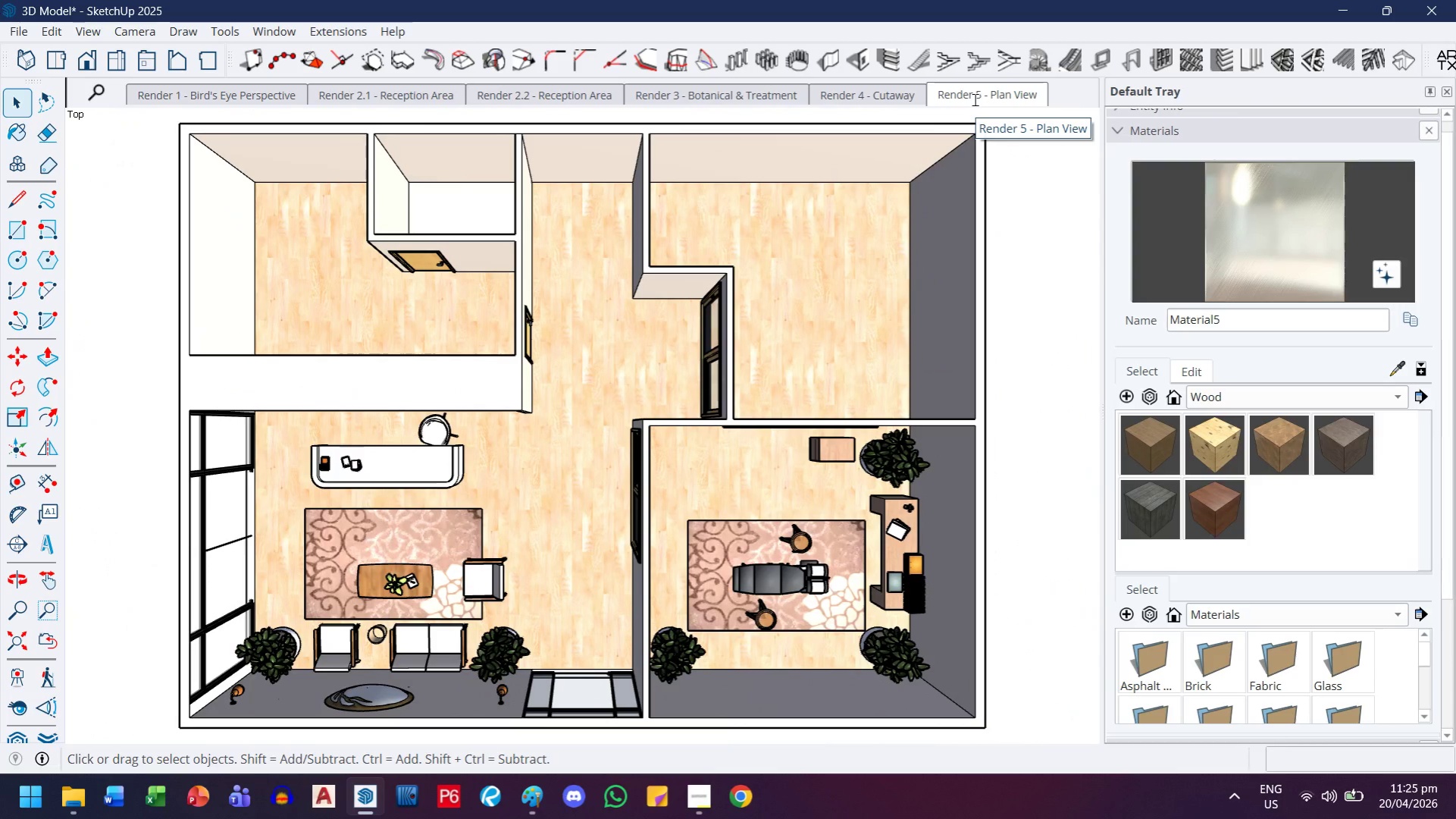 
key(Control+S)
 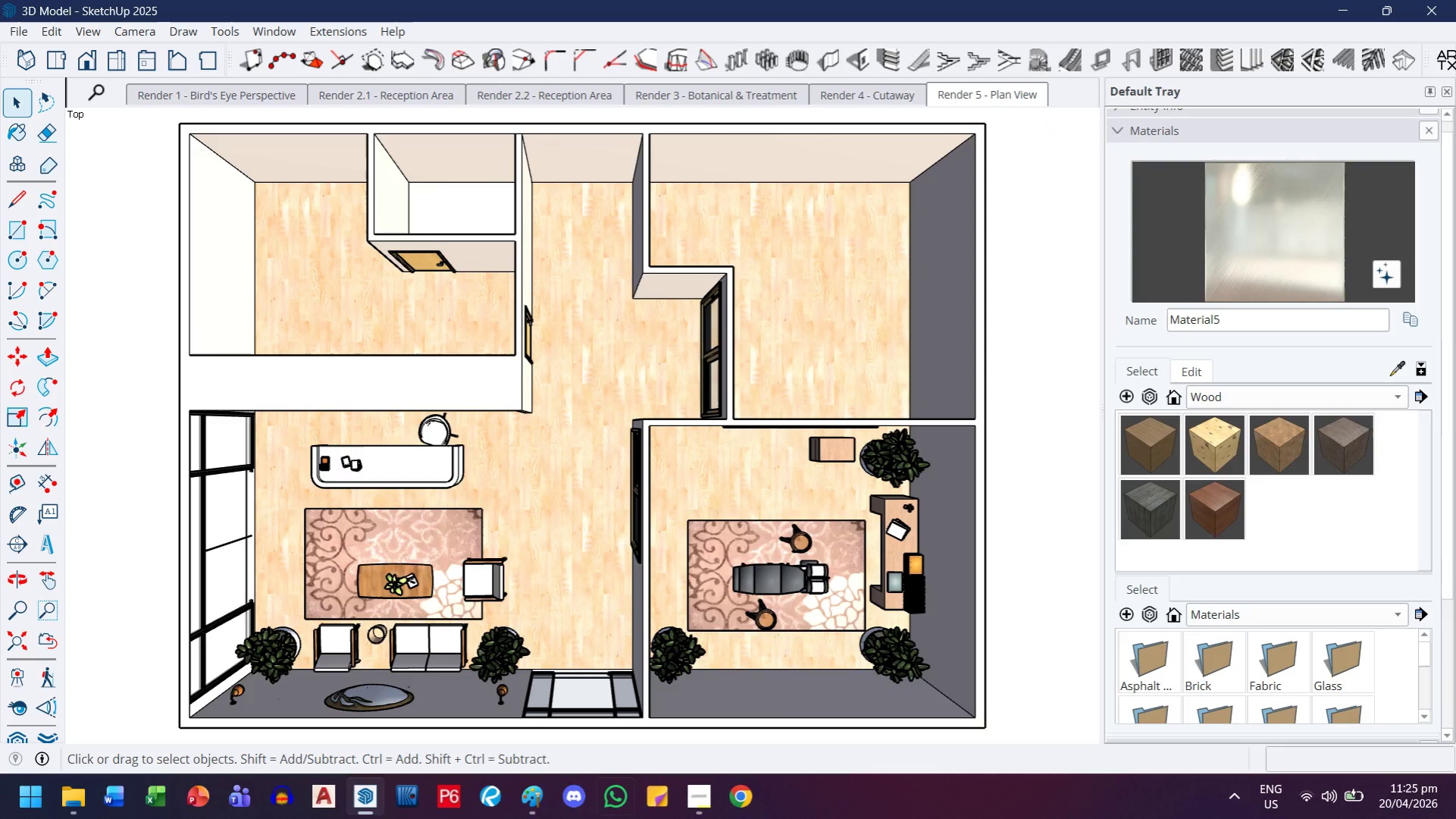 
key(Control+ControlLeft)
 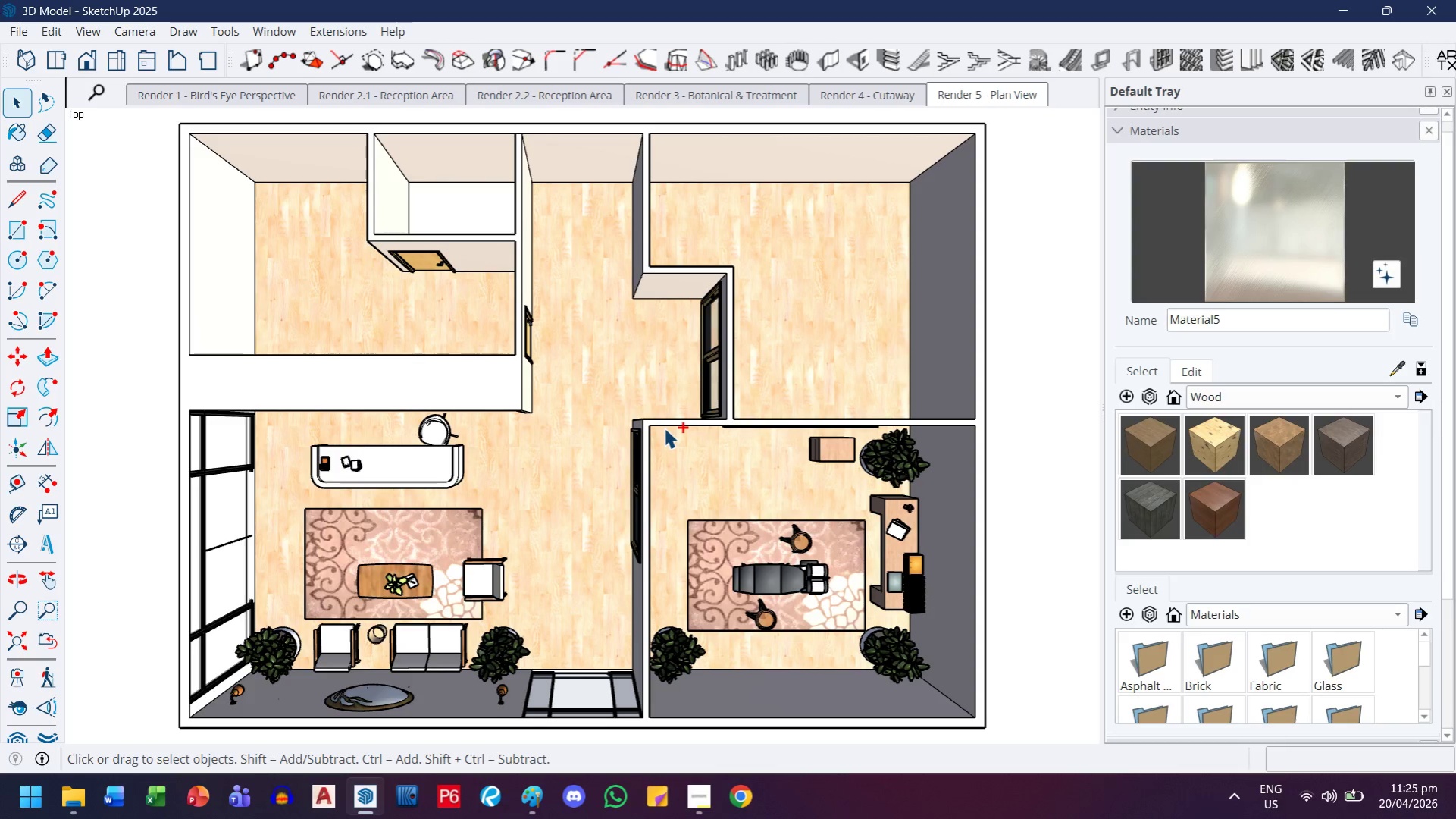 
key(Control+S)